 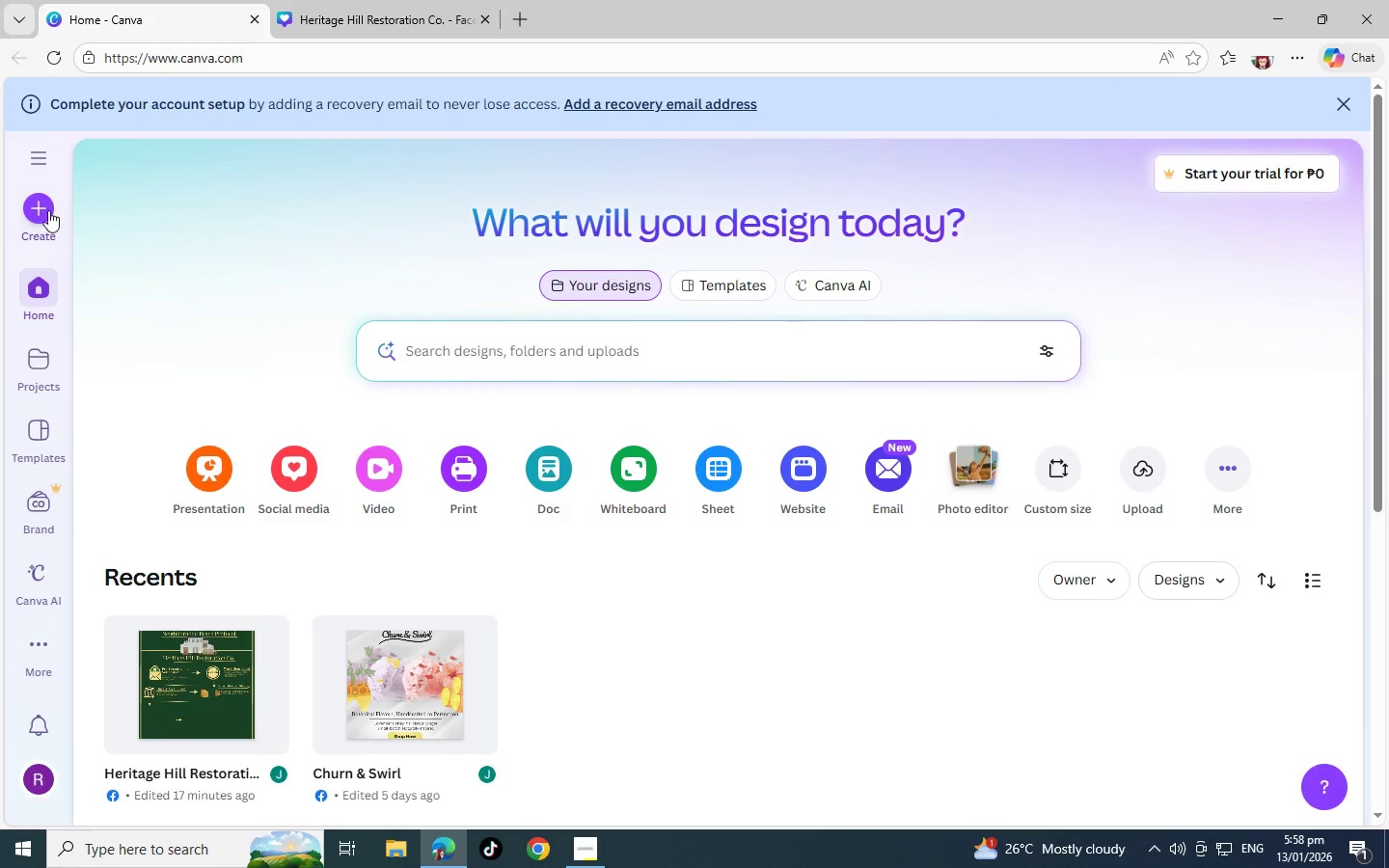 
left_click([41, 218])
 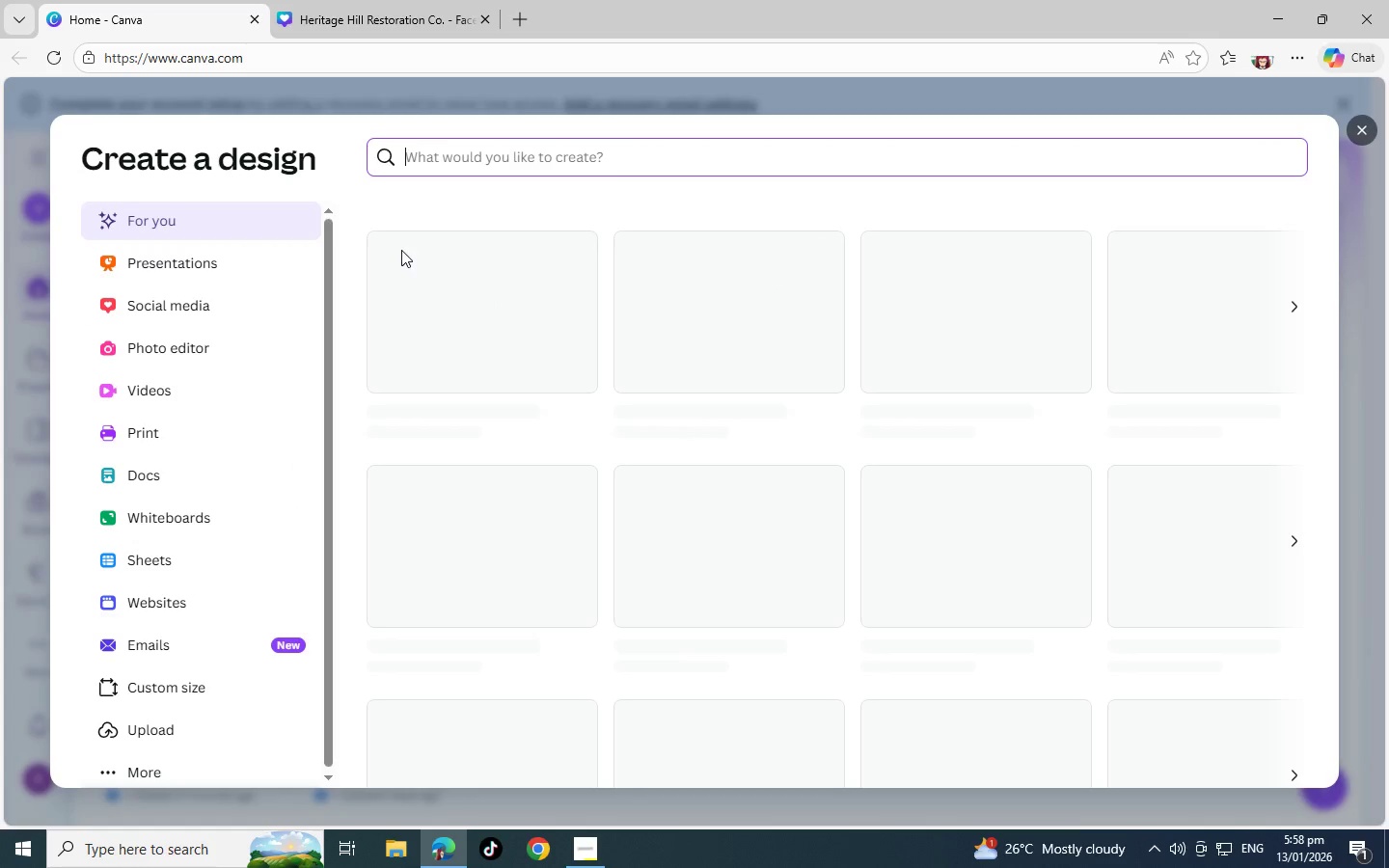 
scroll: coordinate [182, 692], scroll_direction: down, amount: 4.0
 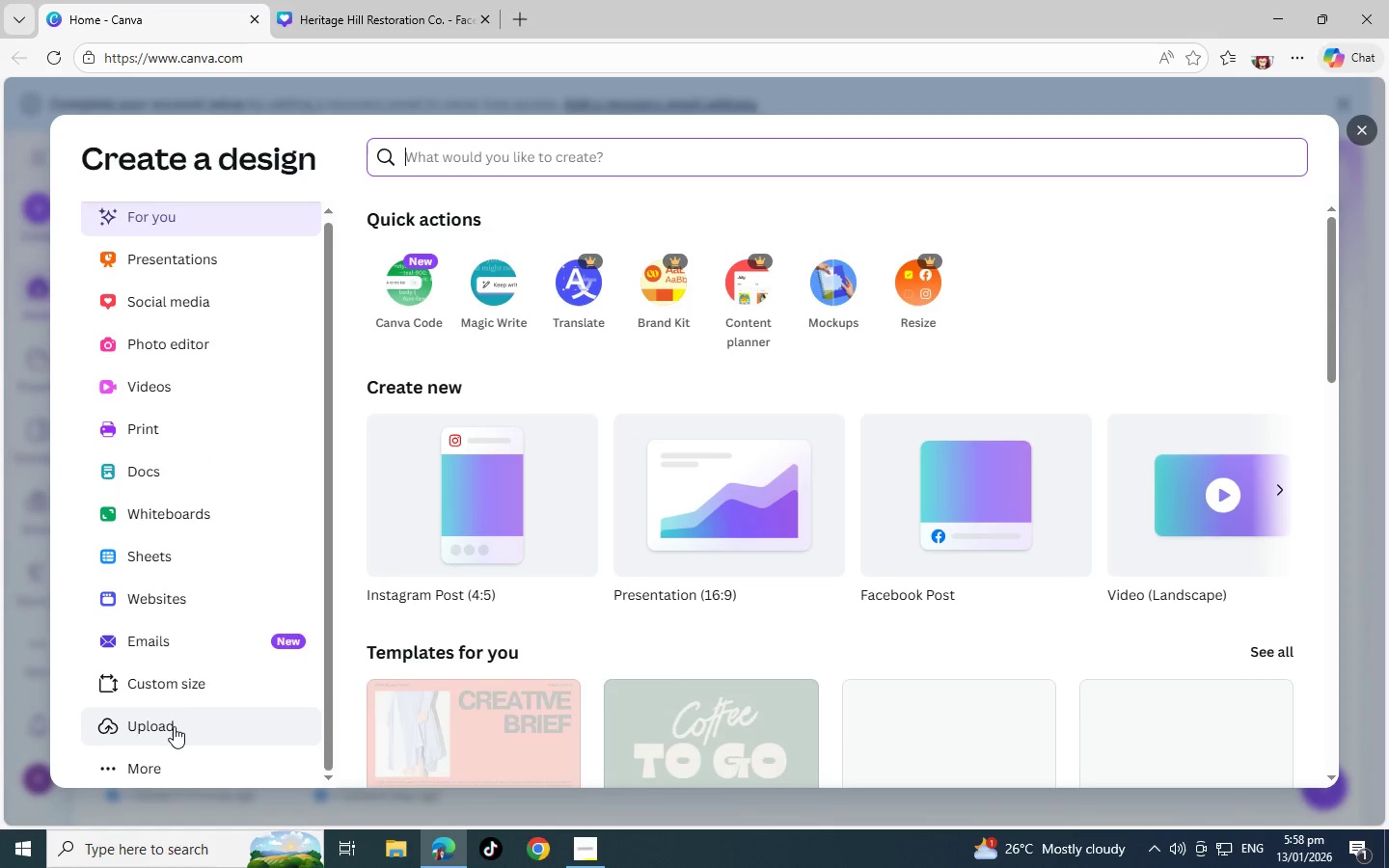 
left_click([183, 671])
 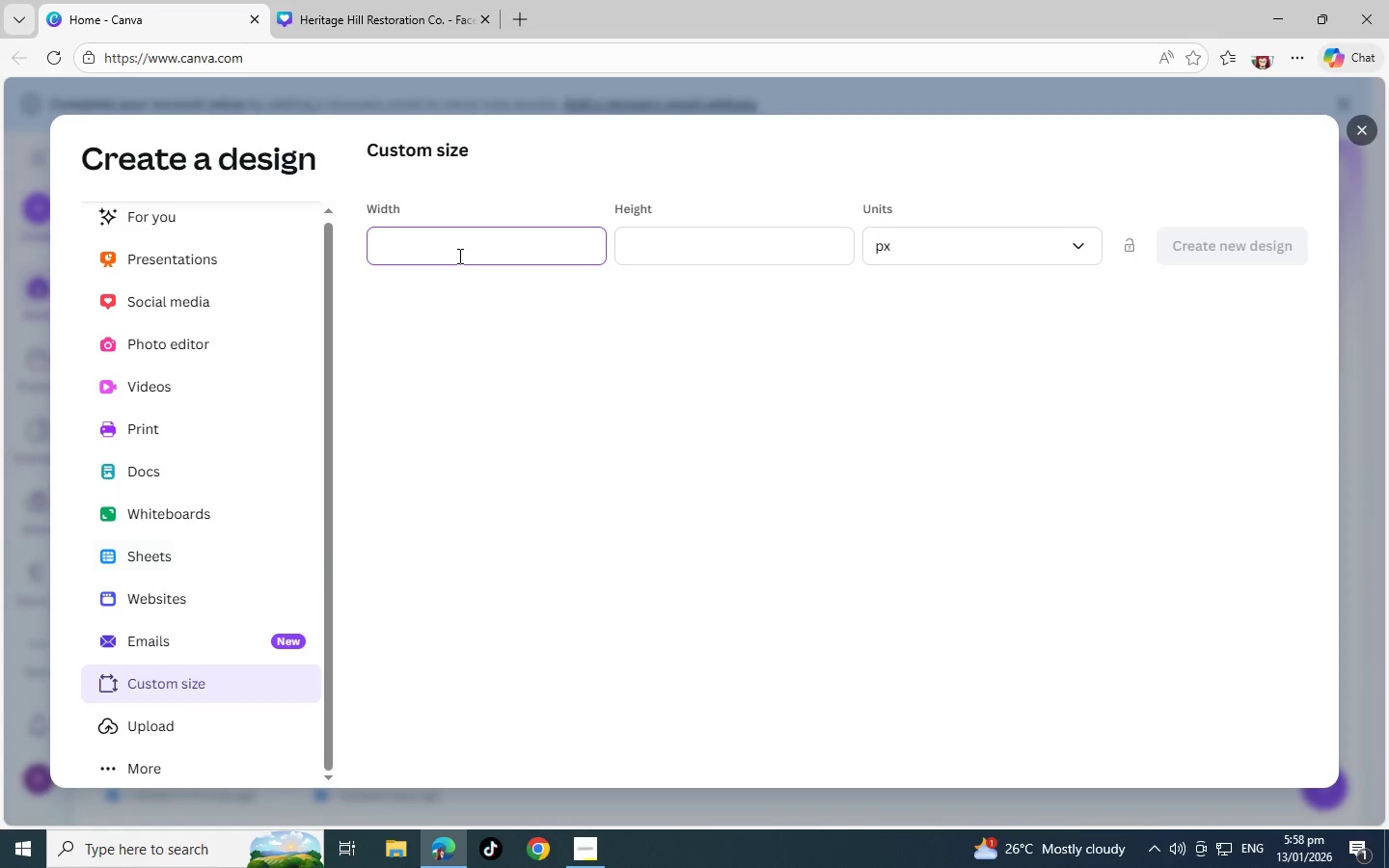 
left_click([1006, 249])
 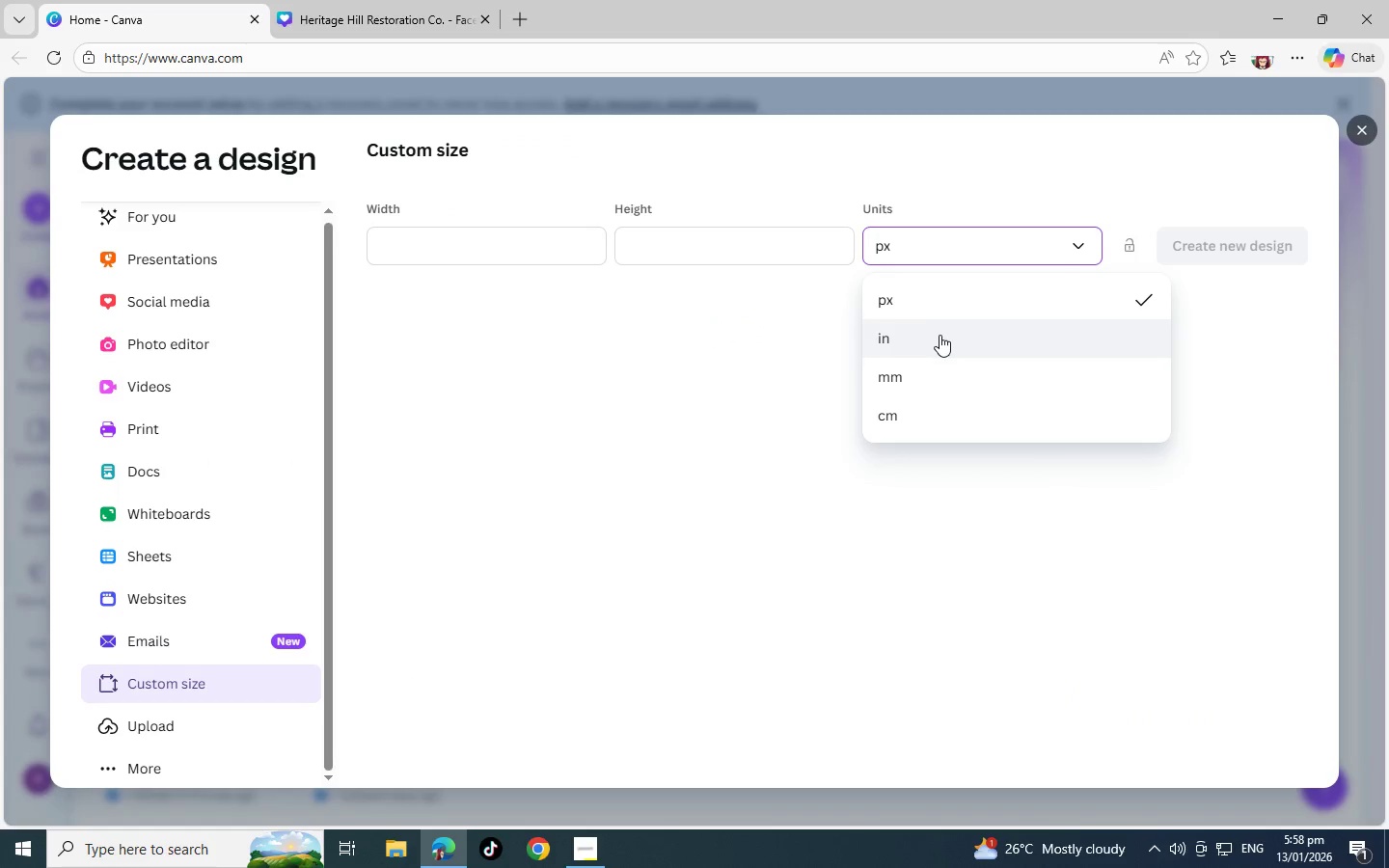 
left_click([940, 339])
 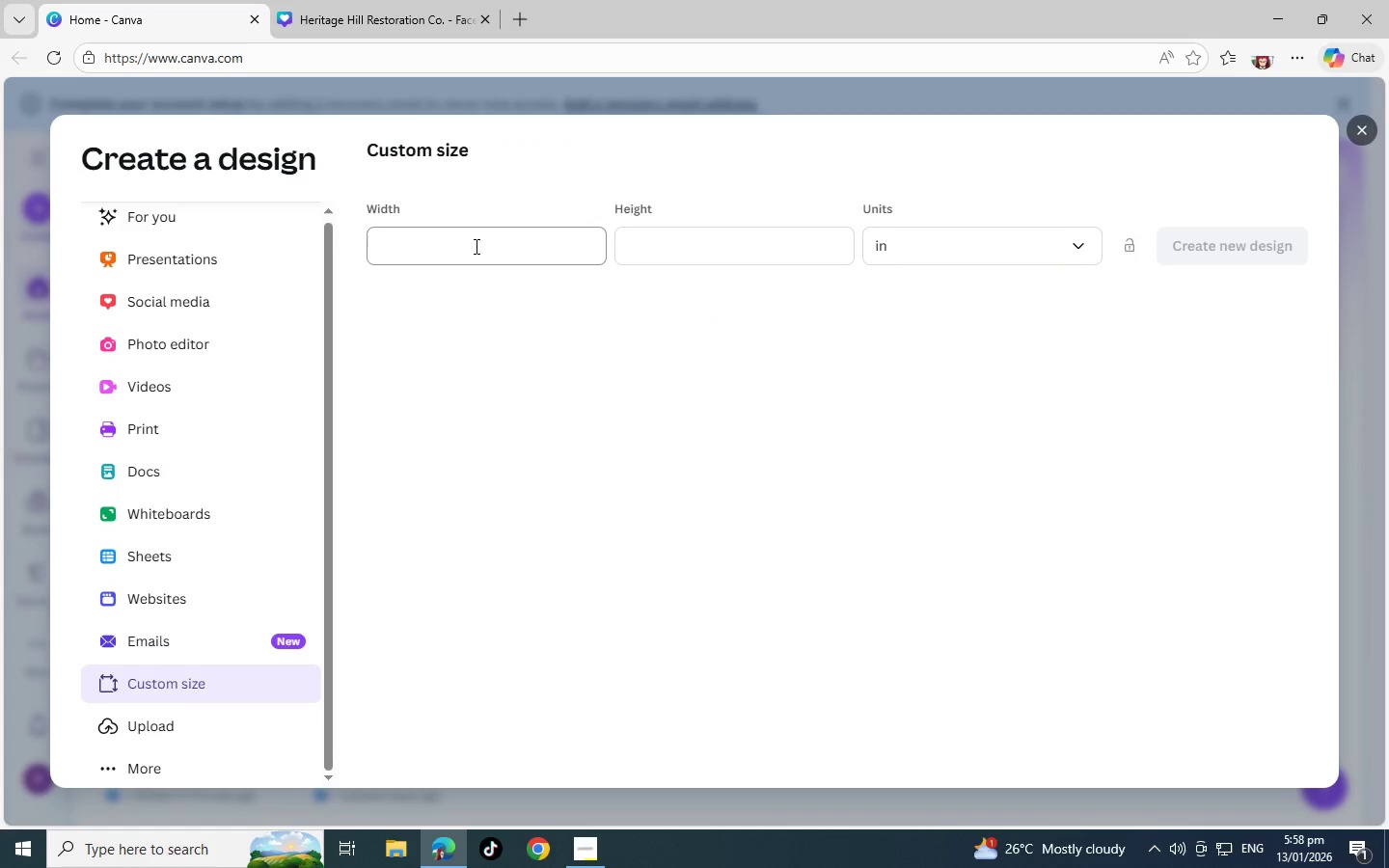 
left_click([475, 246])
 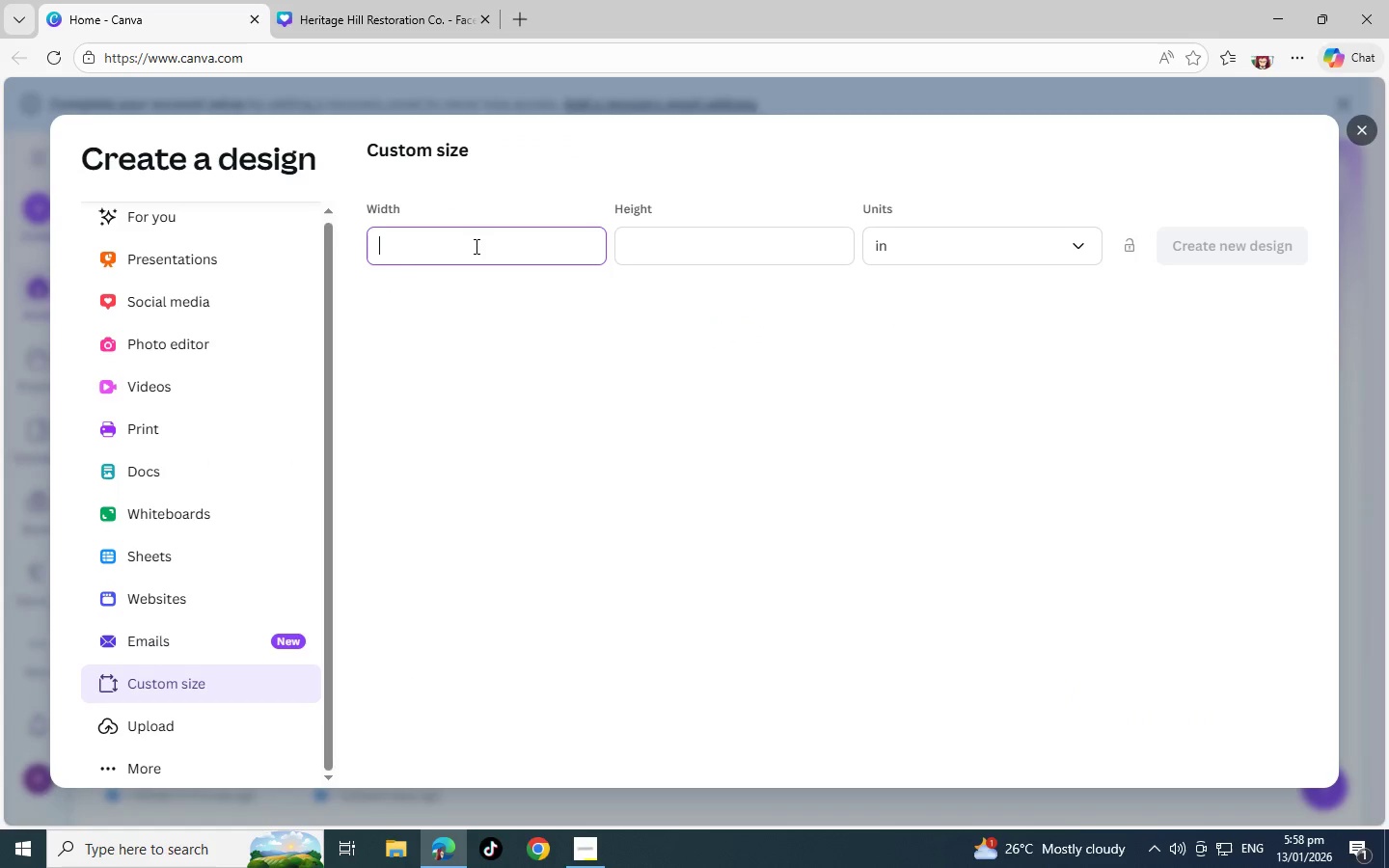 
key(Numpad8)
 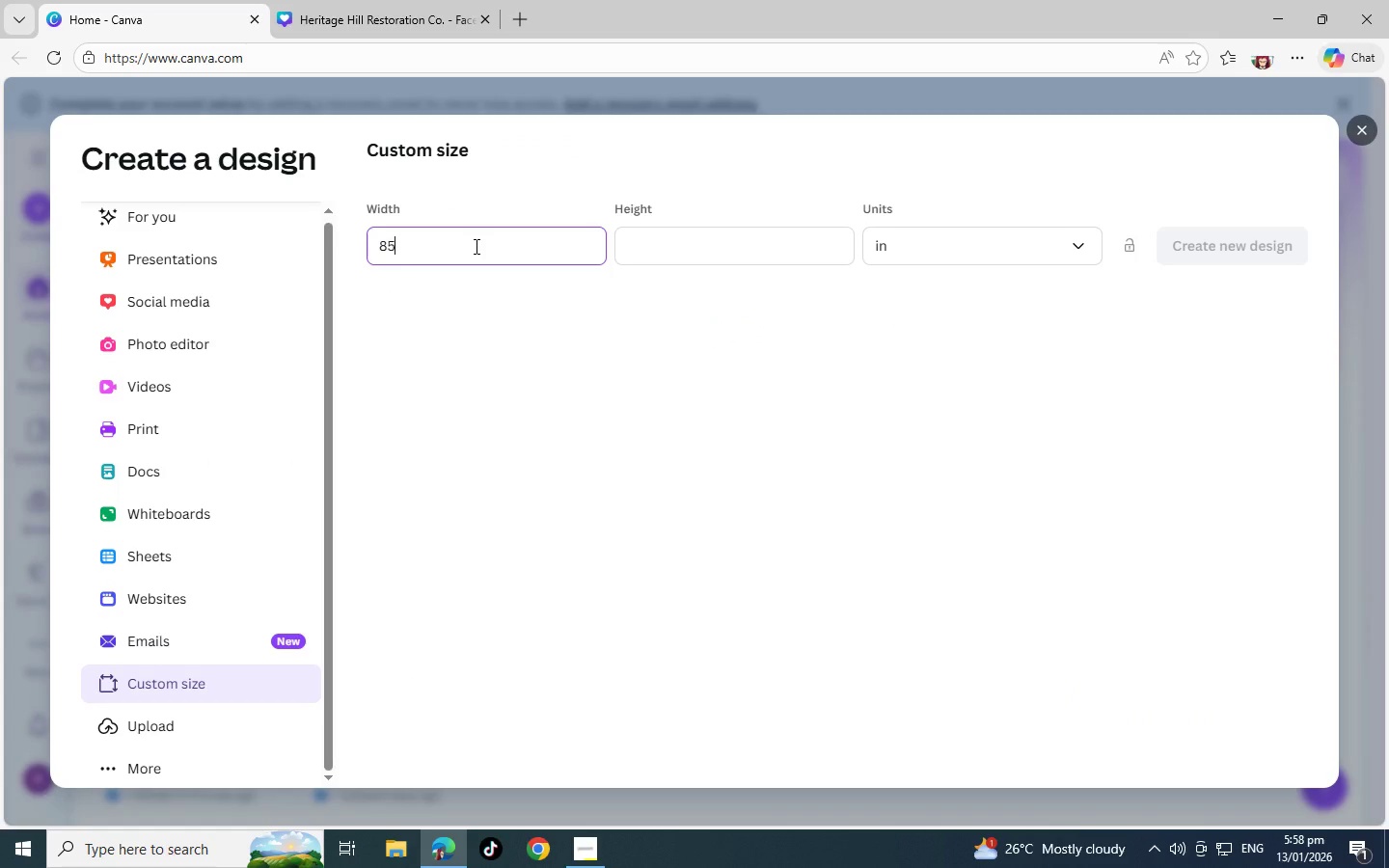 
key(Numpad5)
 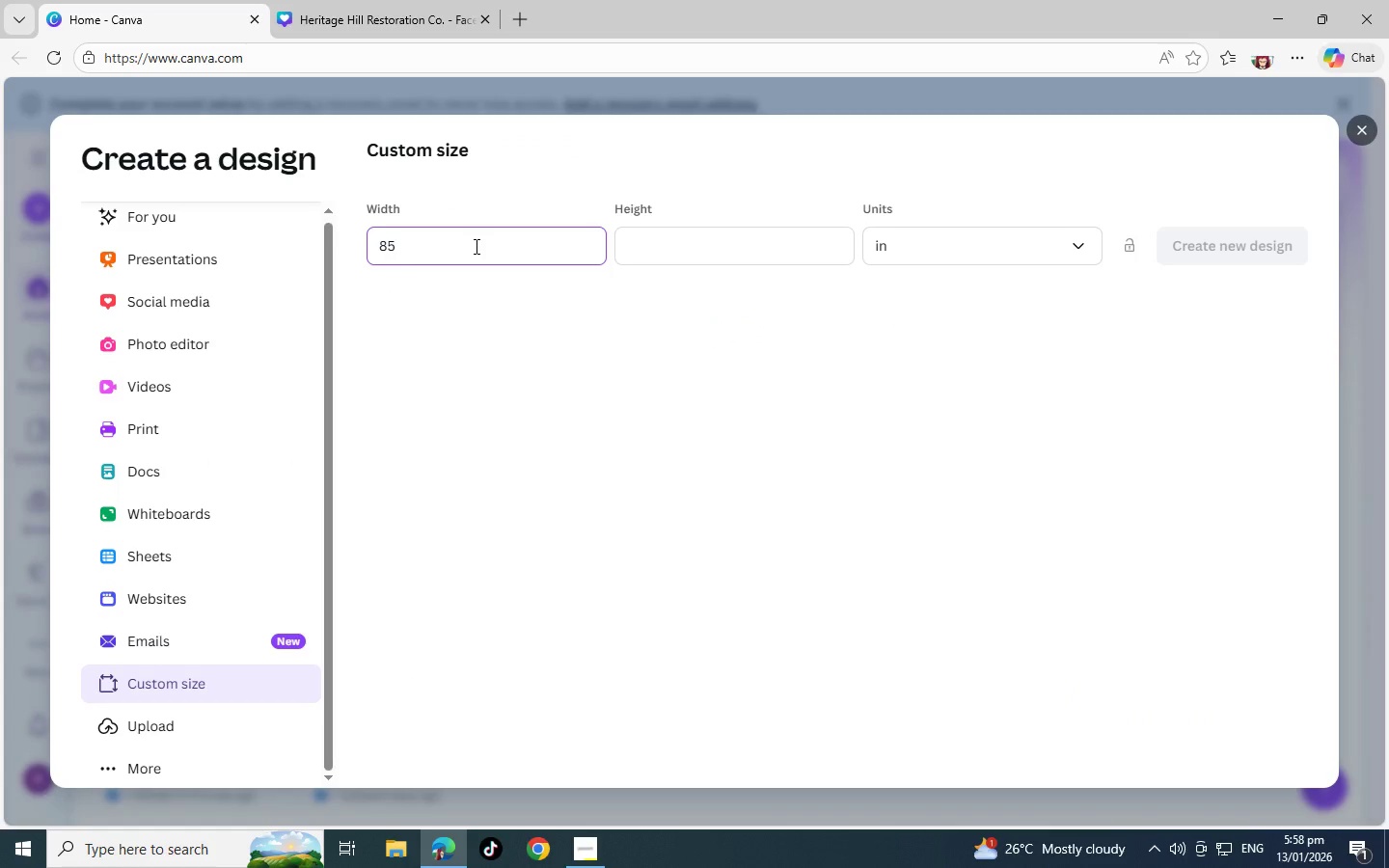 
key(Backspace)
 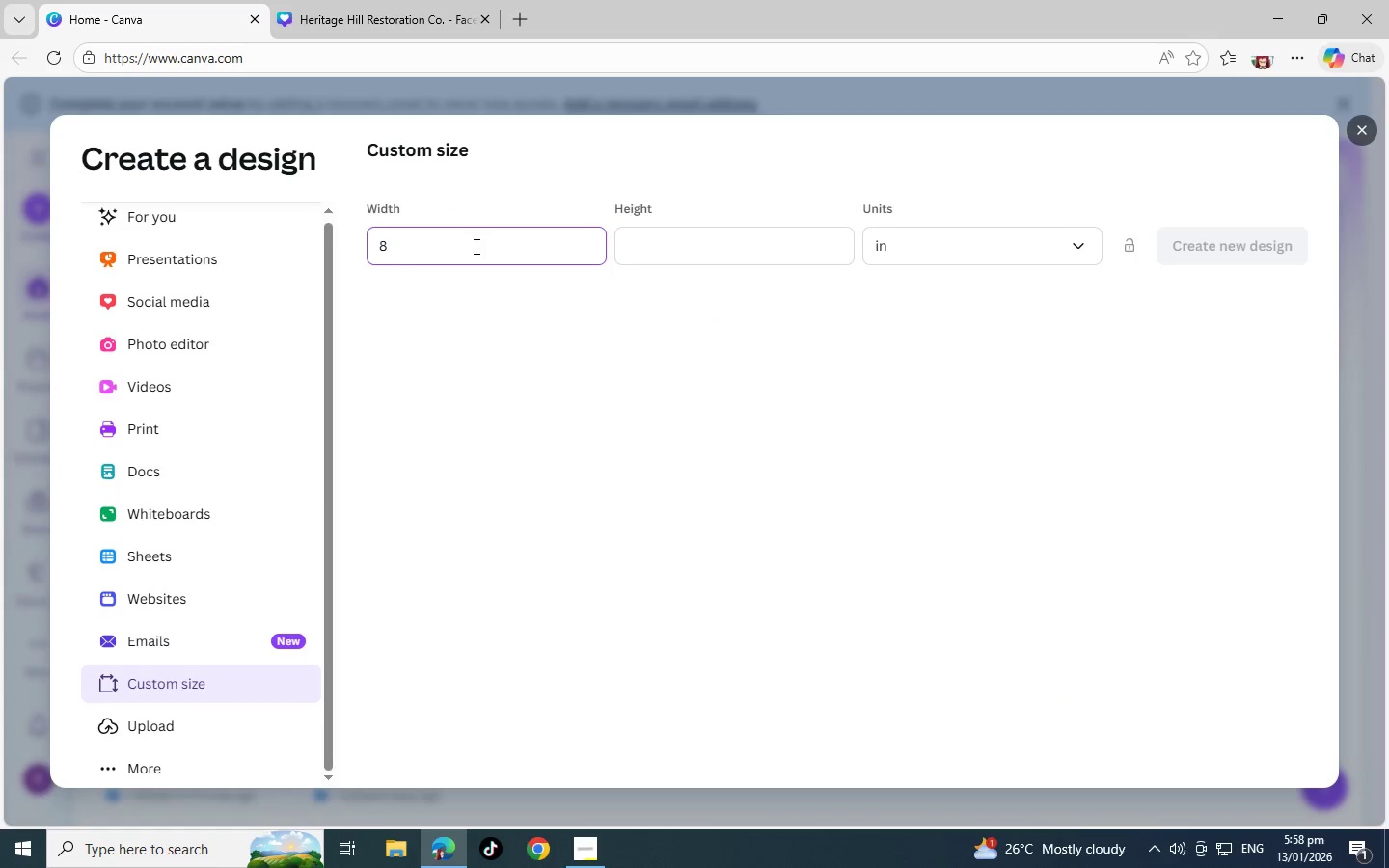 
key(NumpadDecimal)
 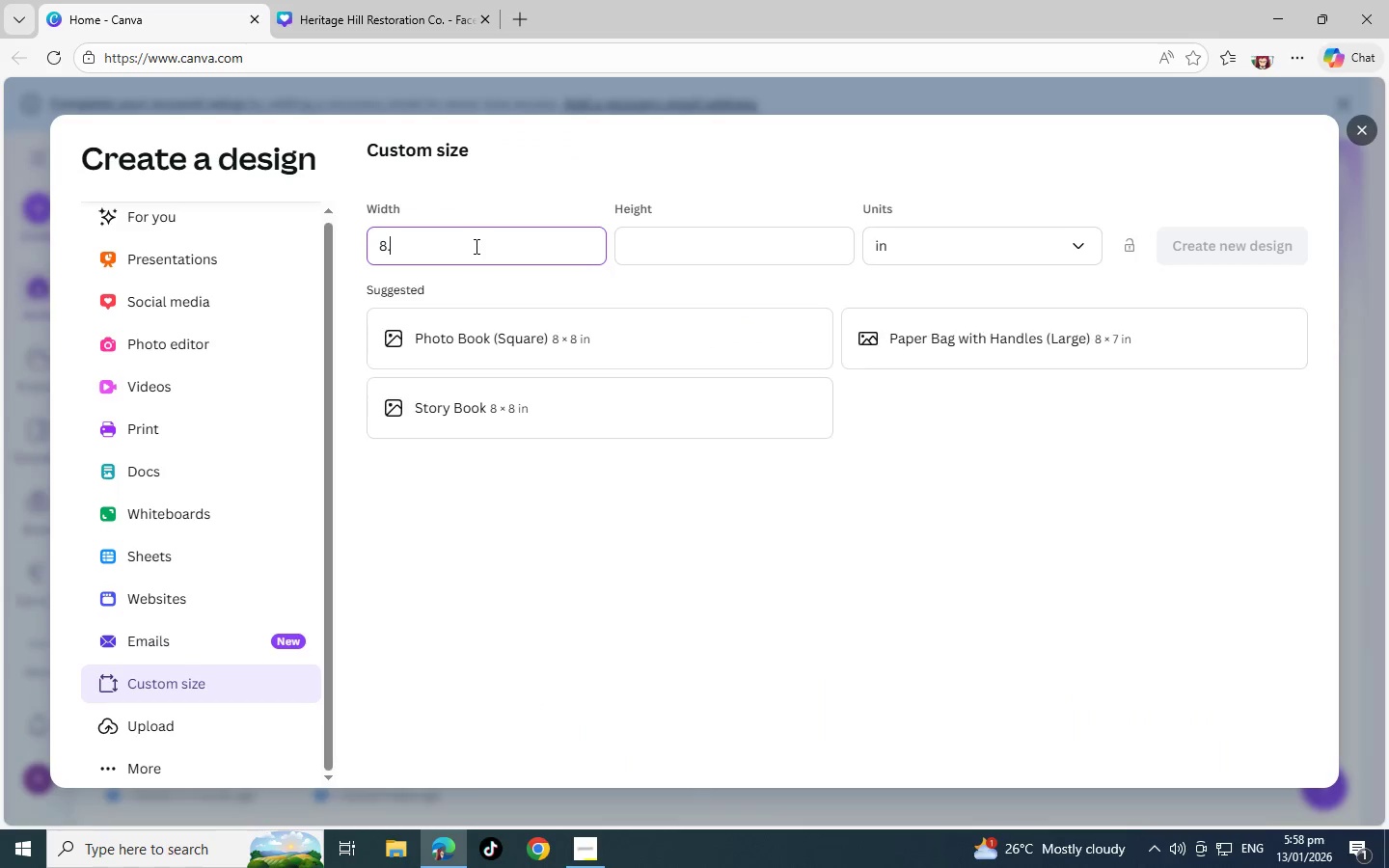 
key(Numpad5)
 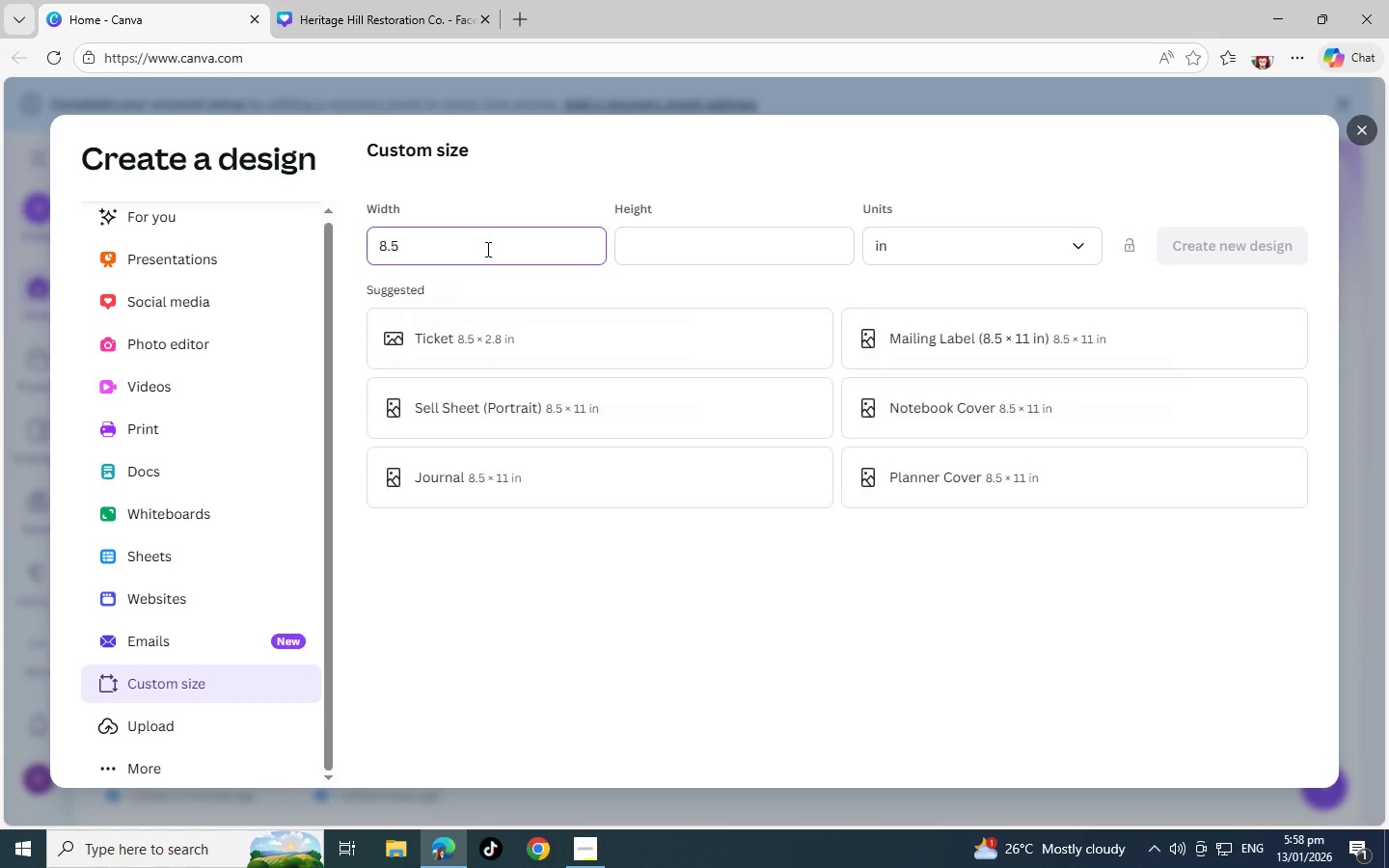 
left_click([706, 231])
 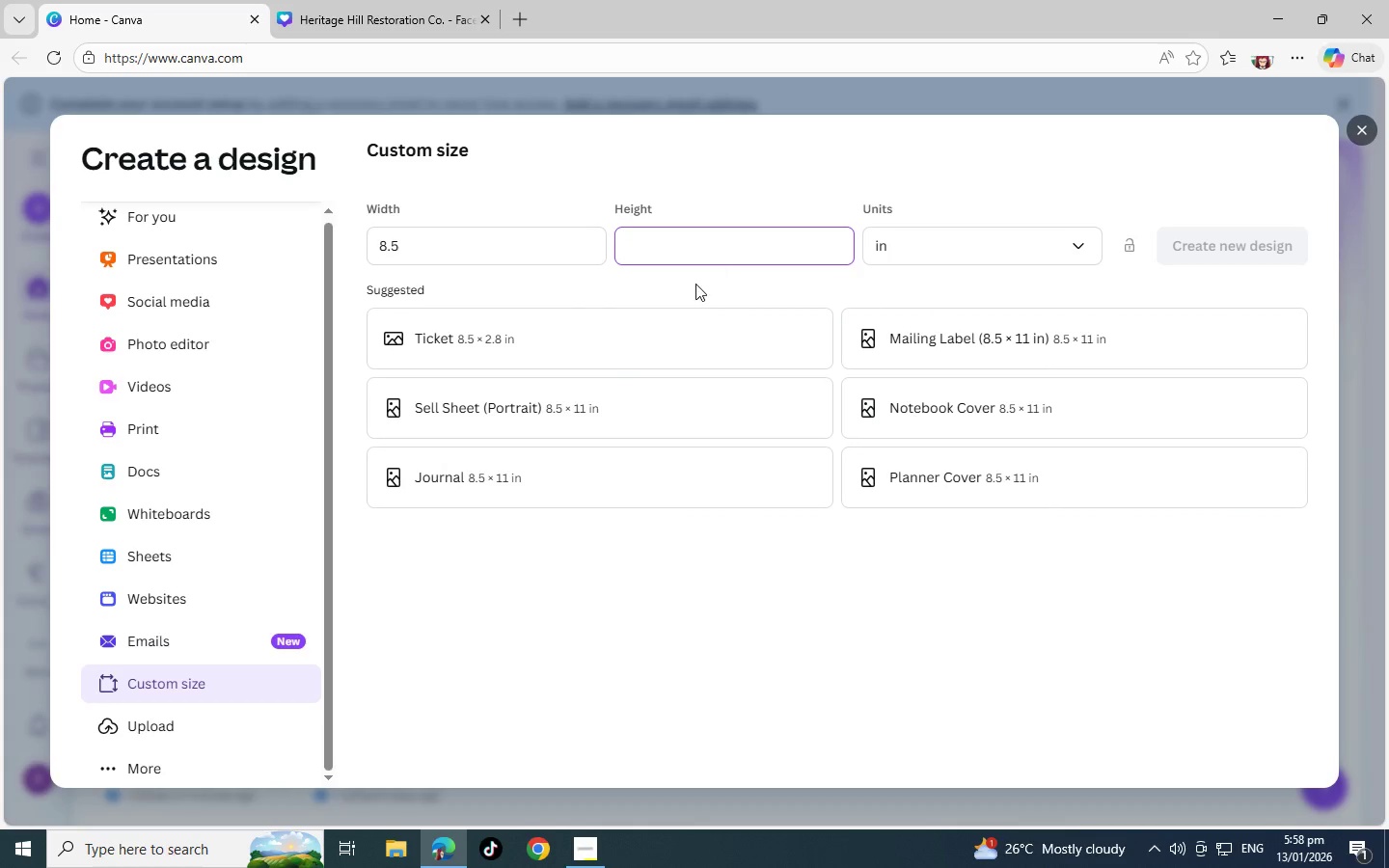 
key(Numpad1)
 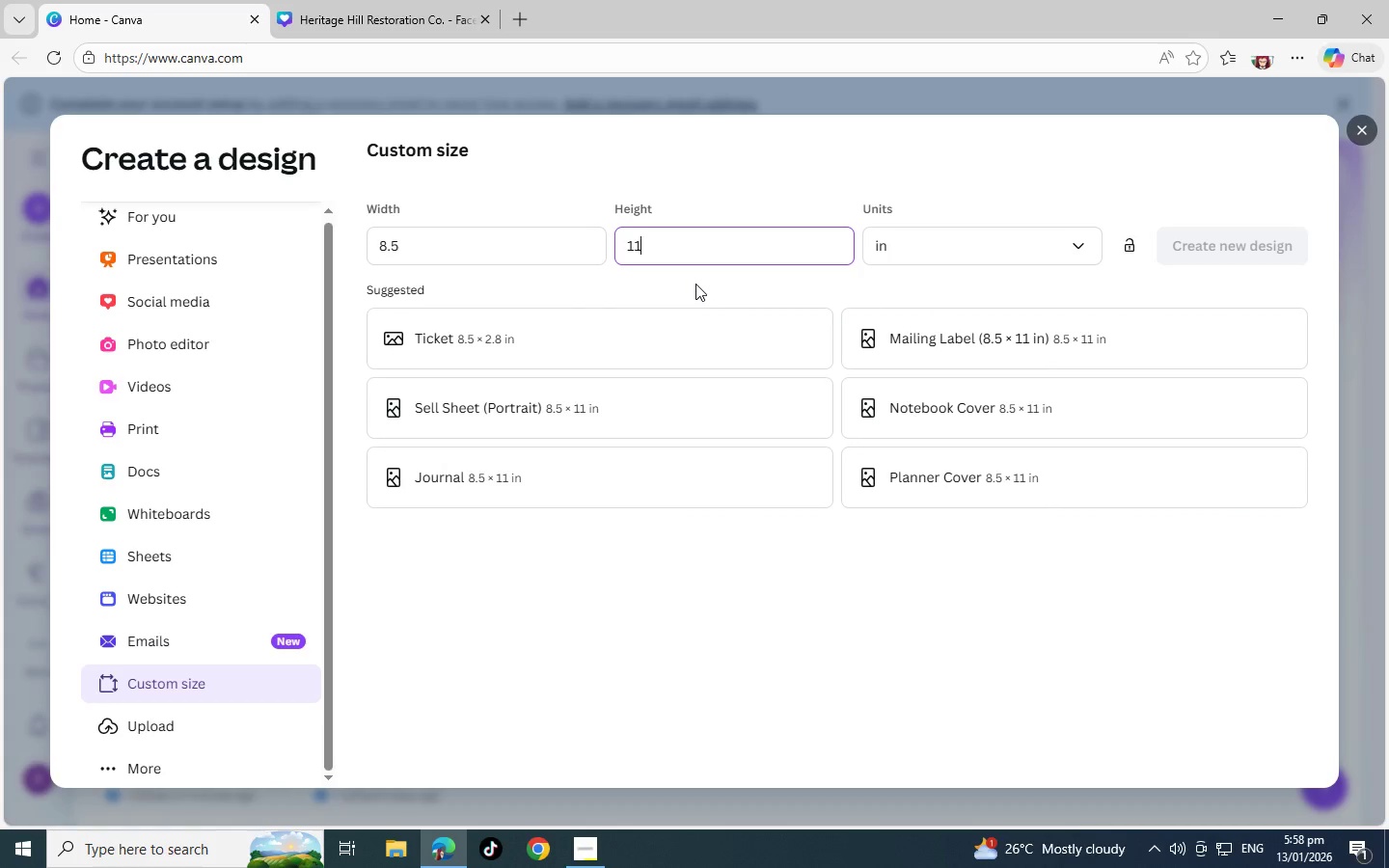 
key(Numpad1)
 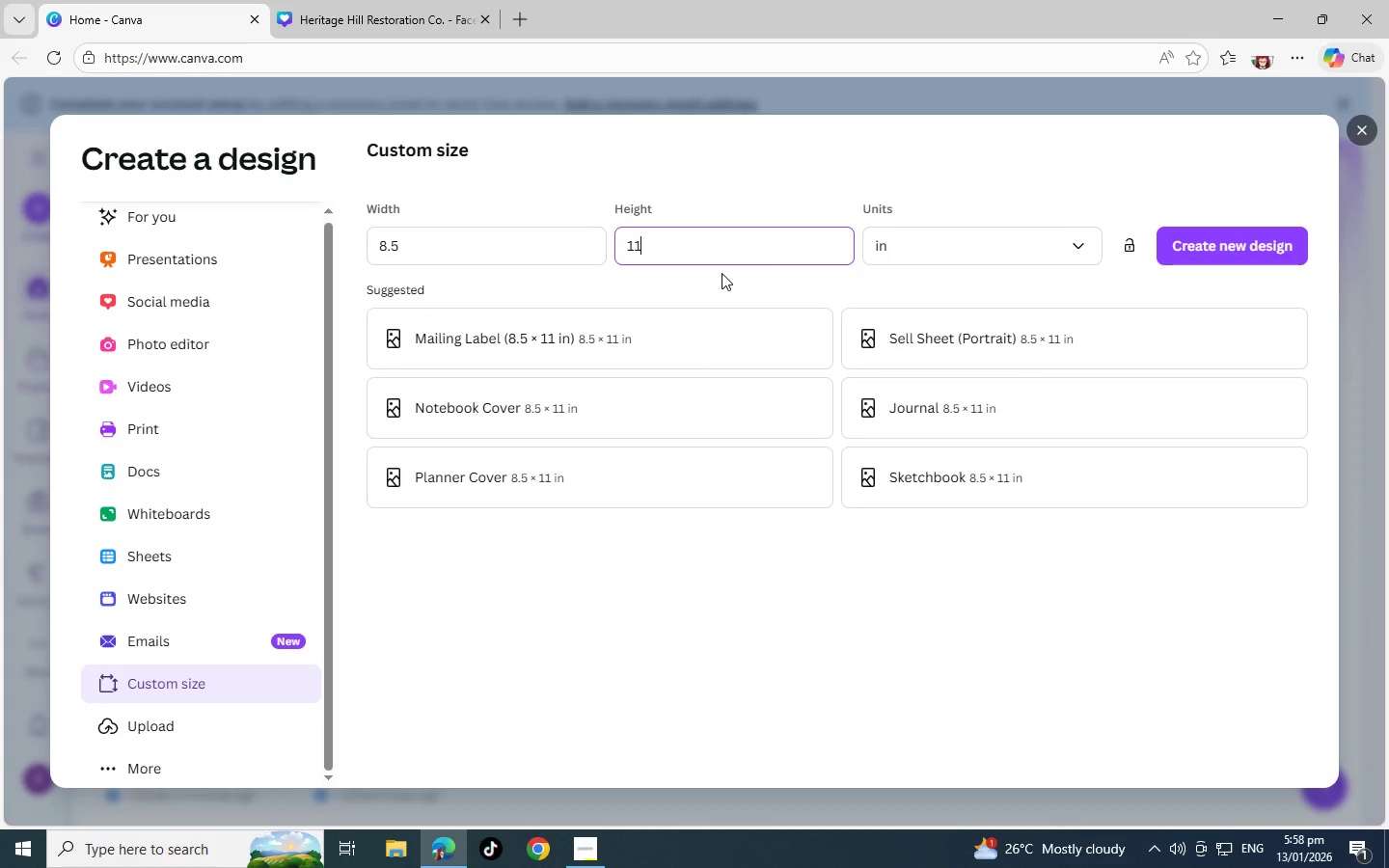 
wait(5.76)
 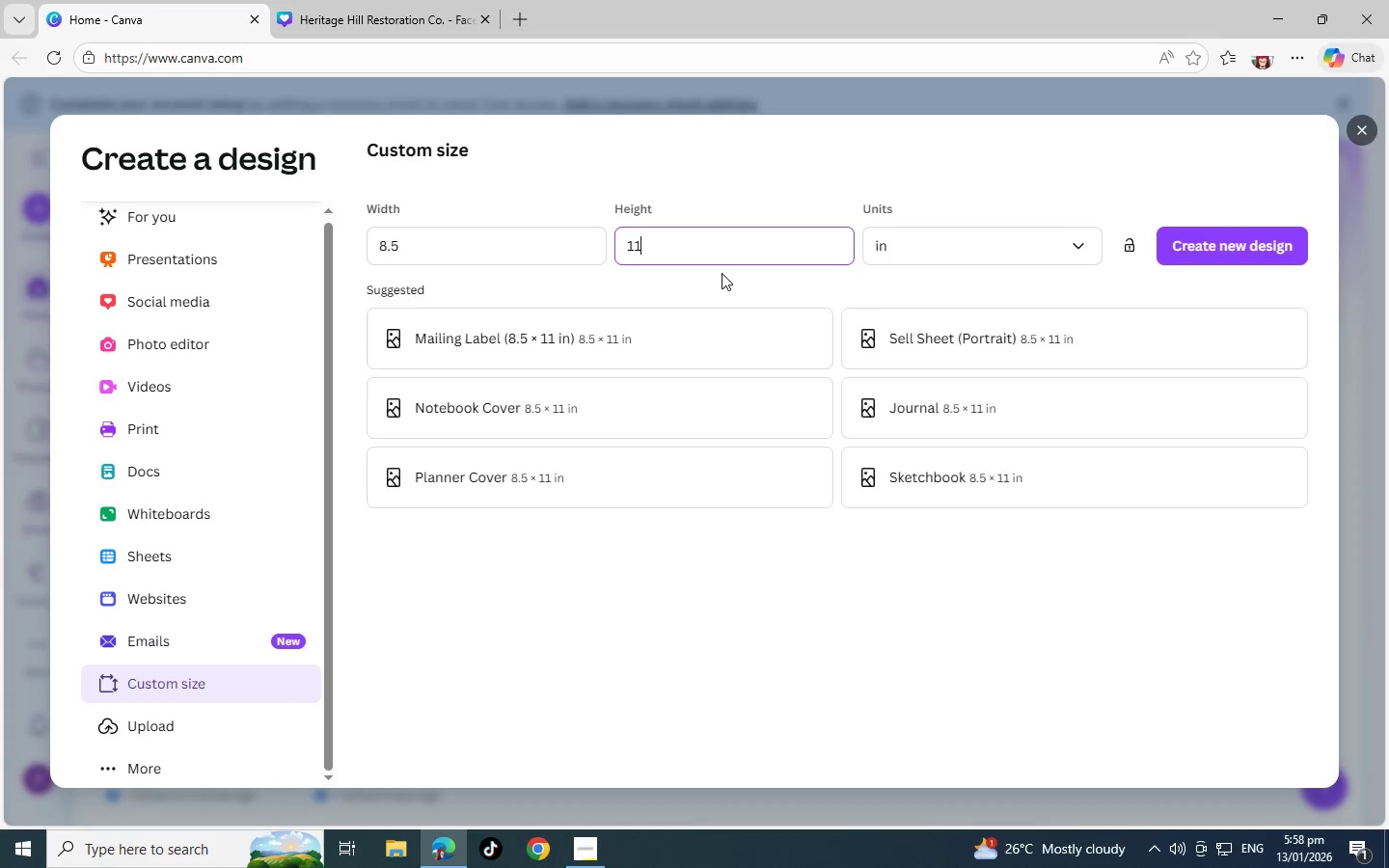 
left_click([1199, 229])
 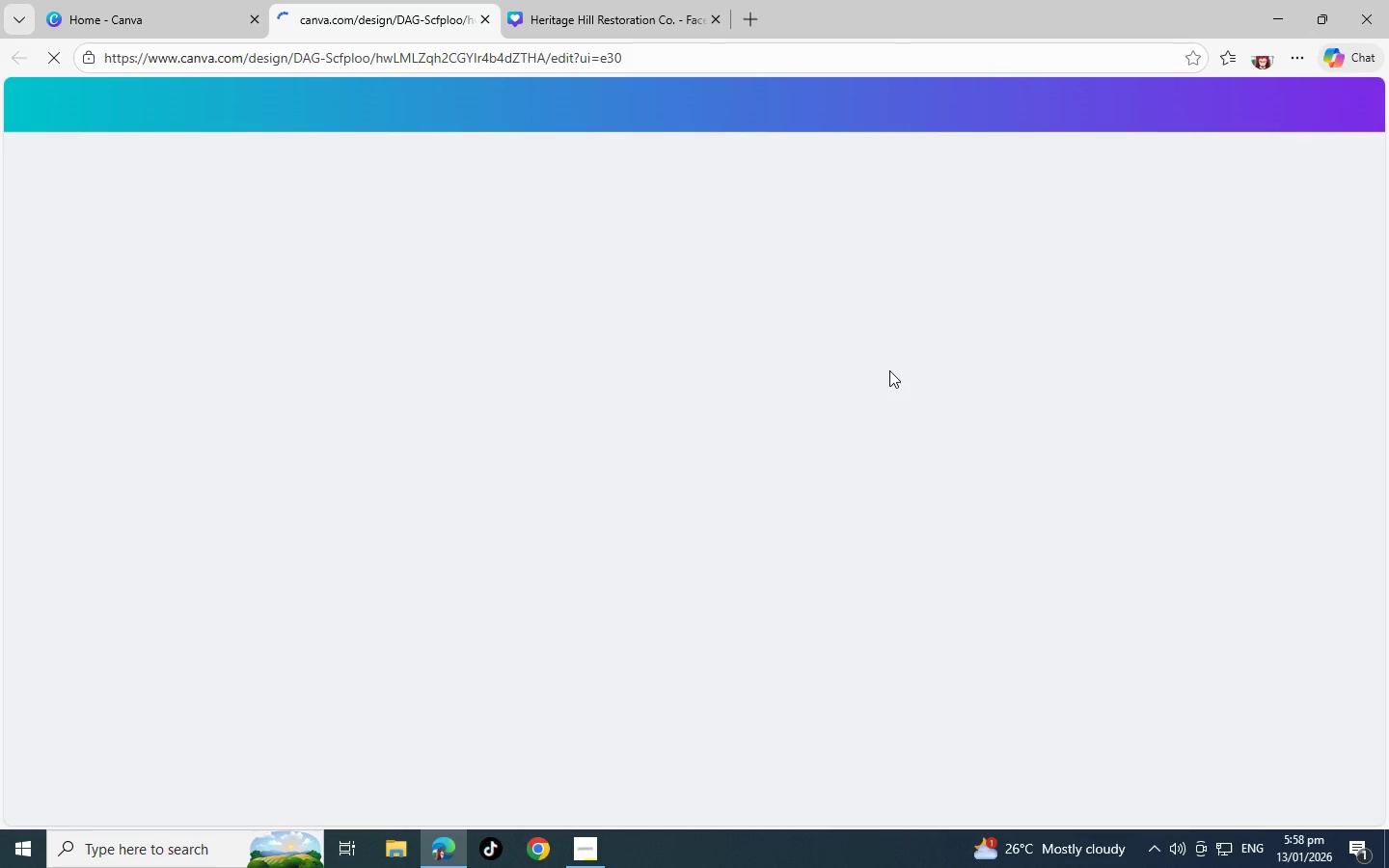 
mouse_move([749, 297])
 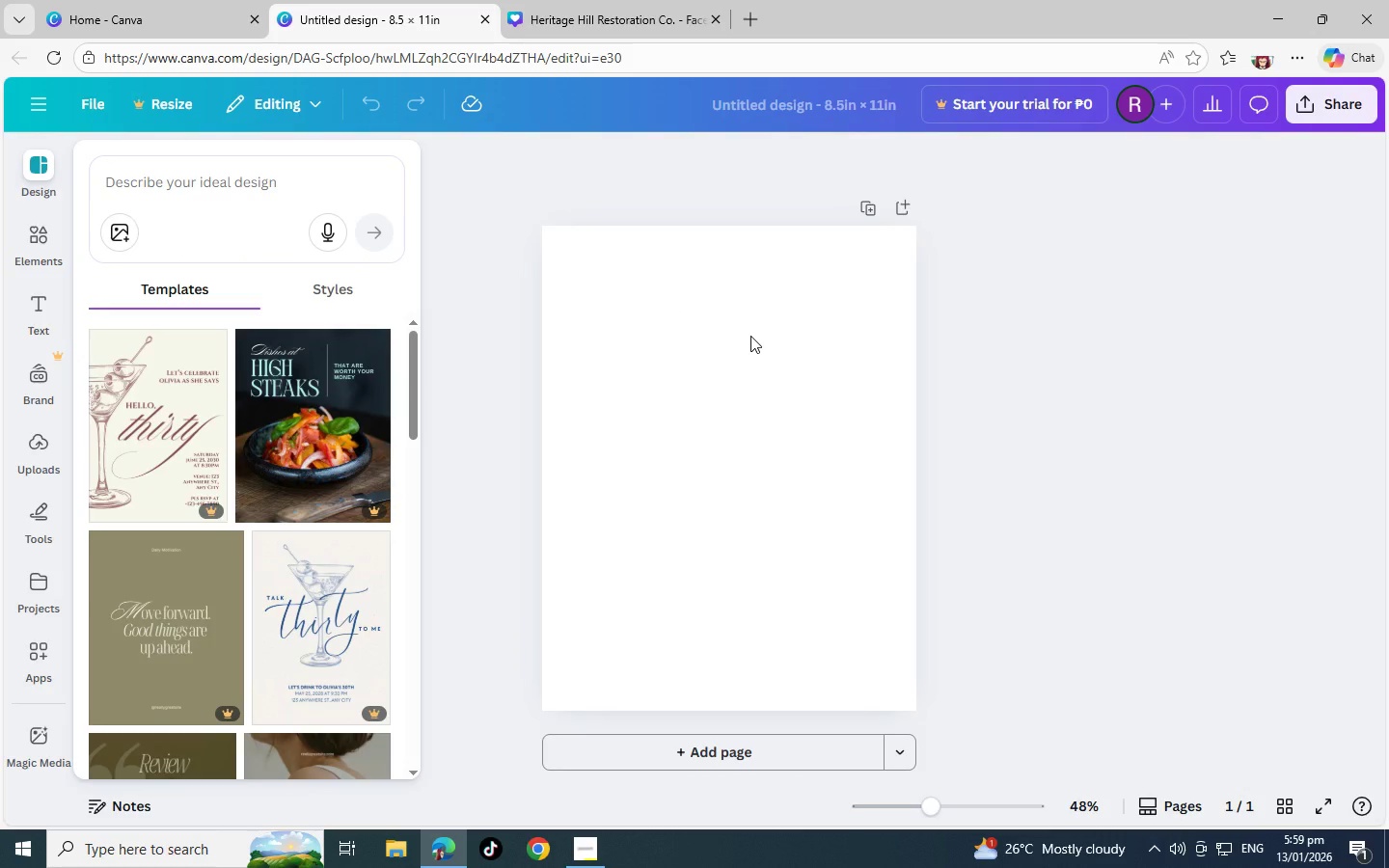 
wait(10.51)
 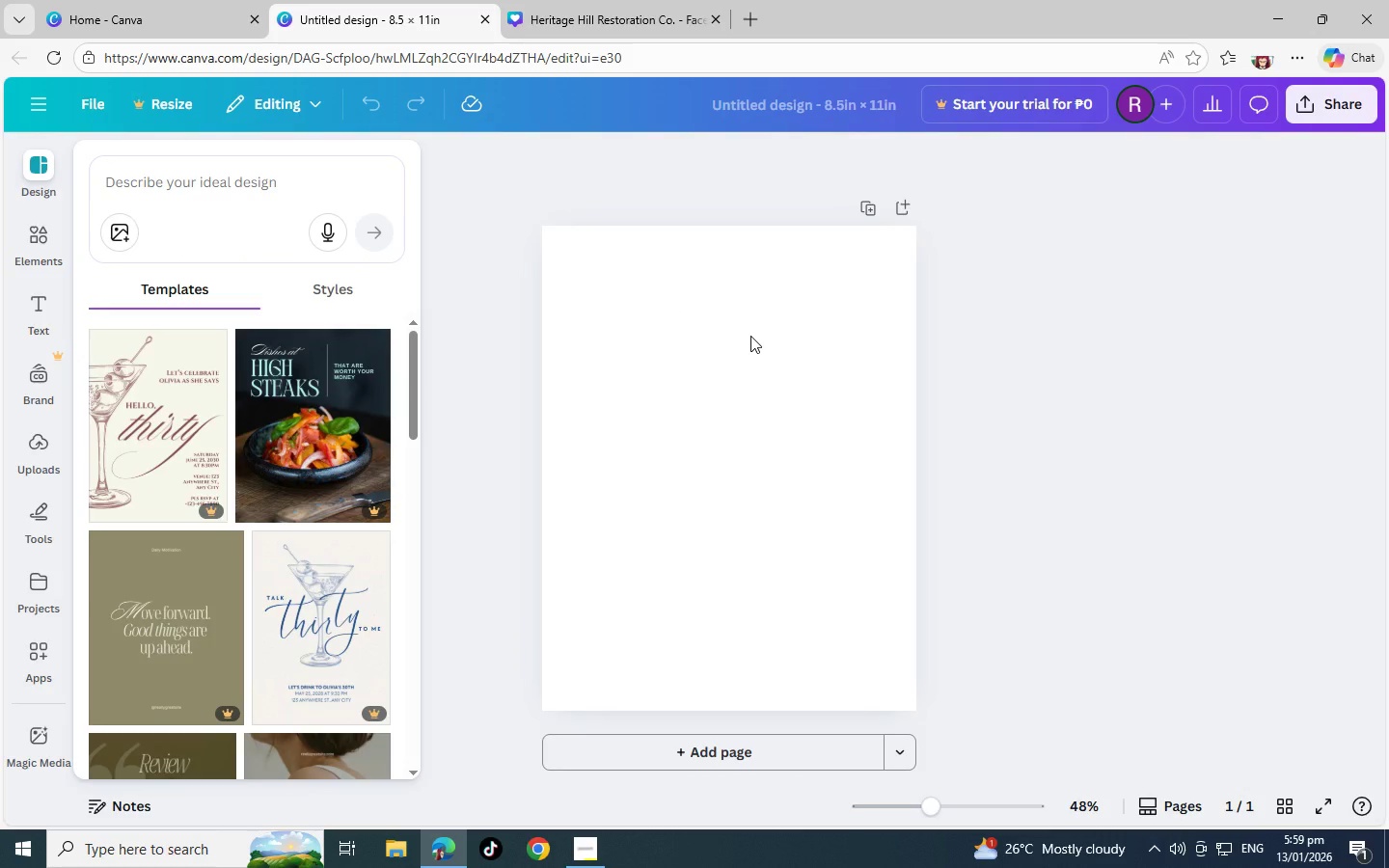 
left_click([711, 419])
 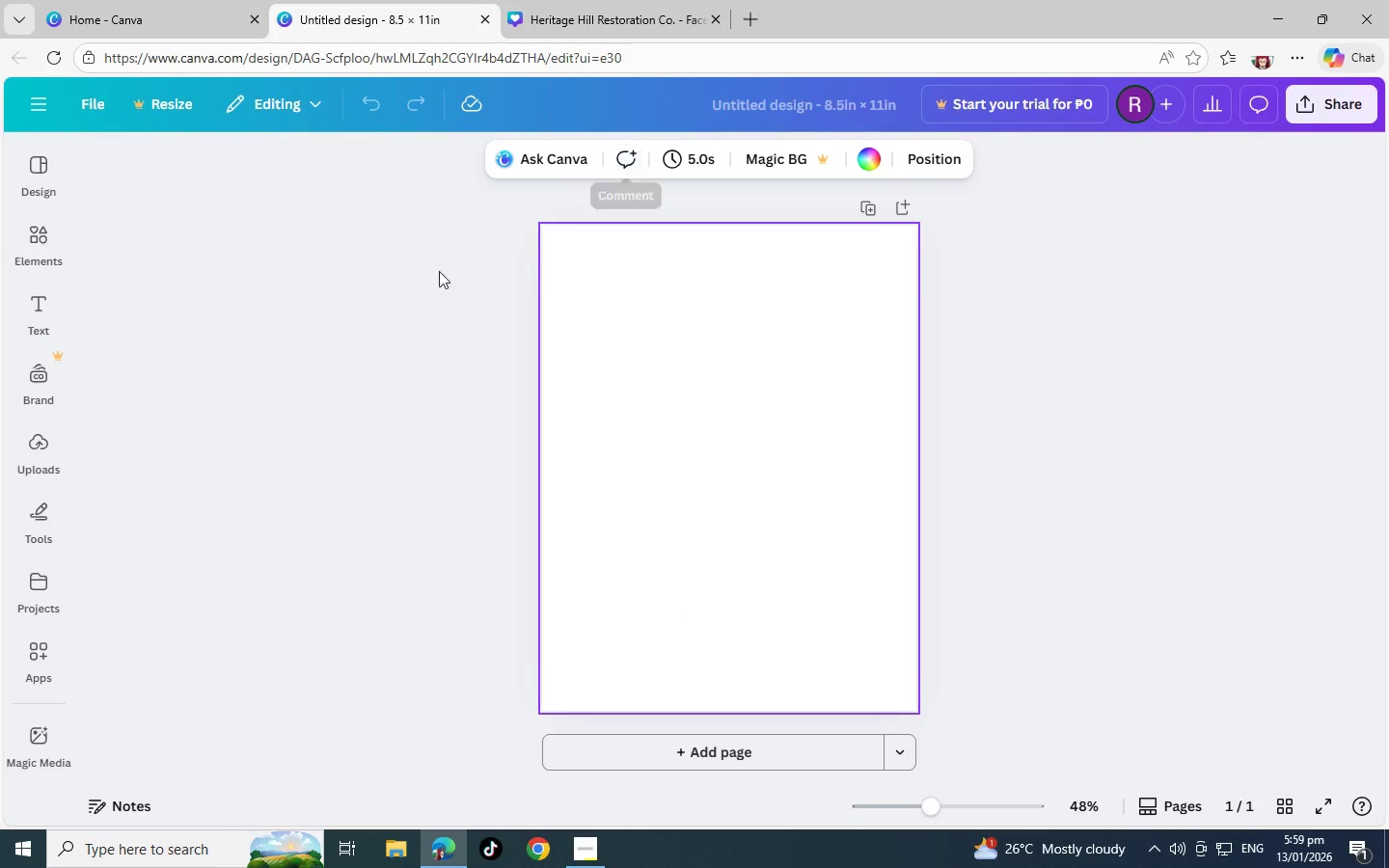 
scroll: coordinate [592, 376], scroll_direction: down, amount: 1.0
 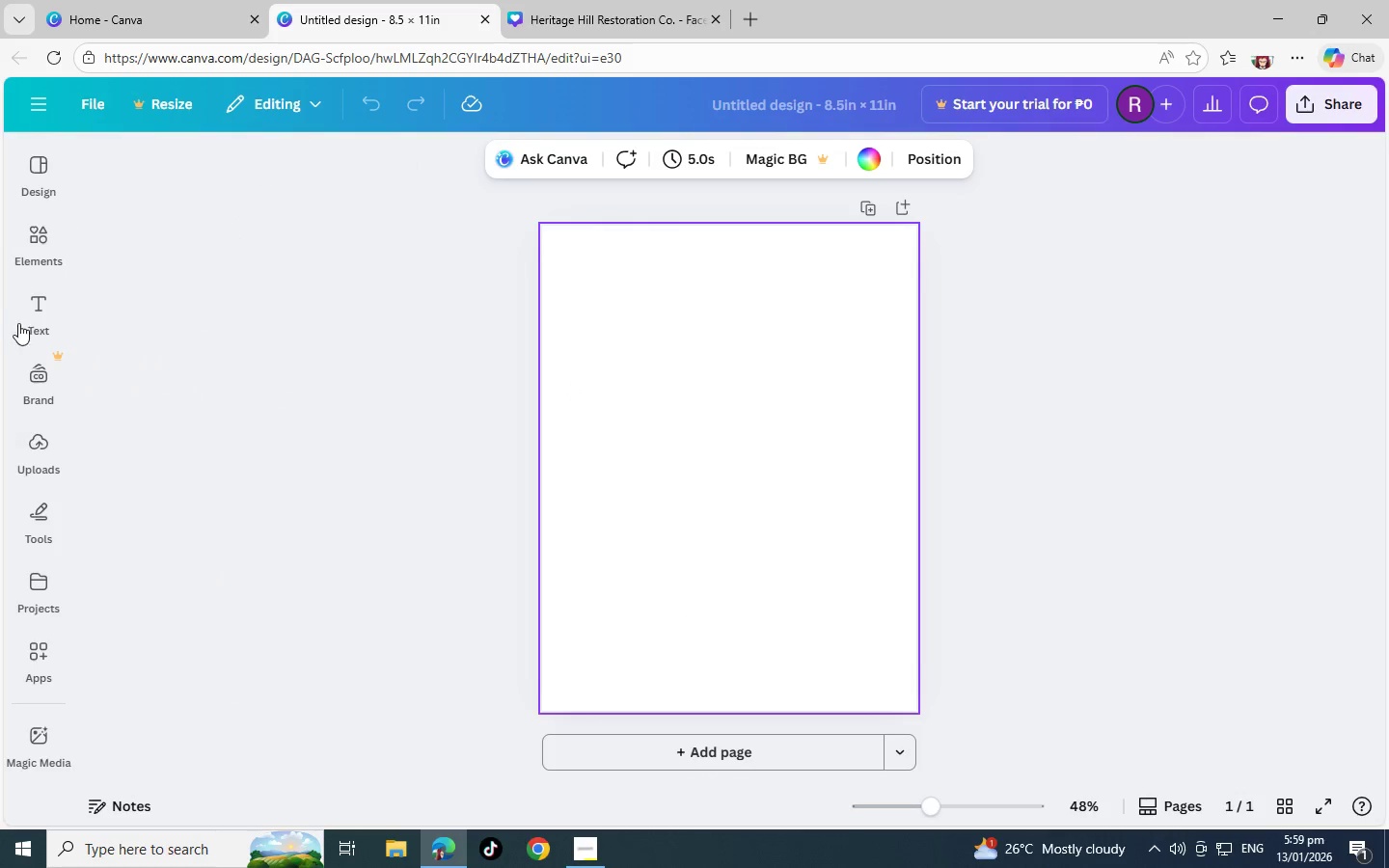 
mouse_move([47, 231])
 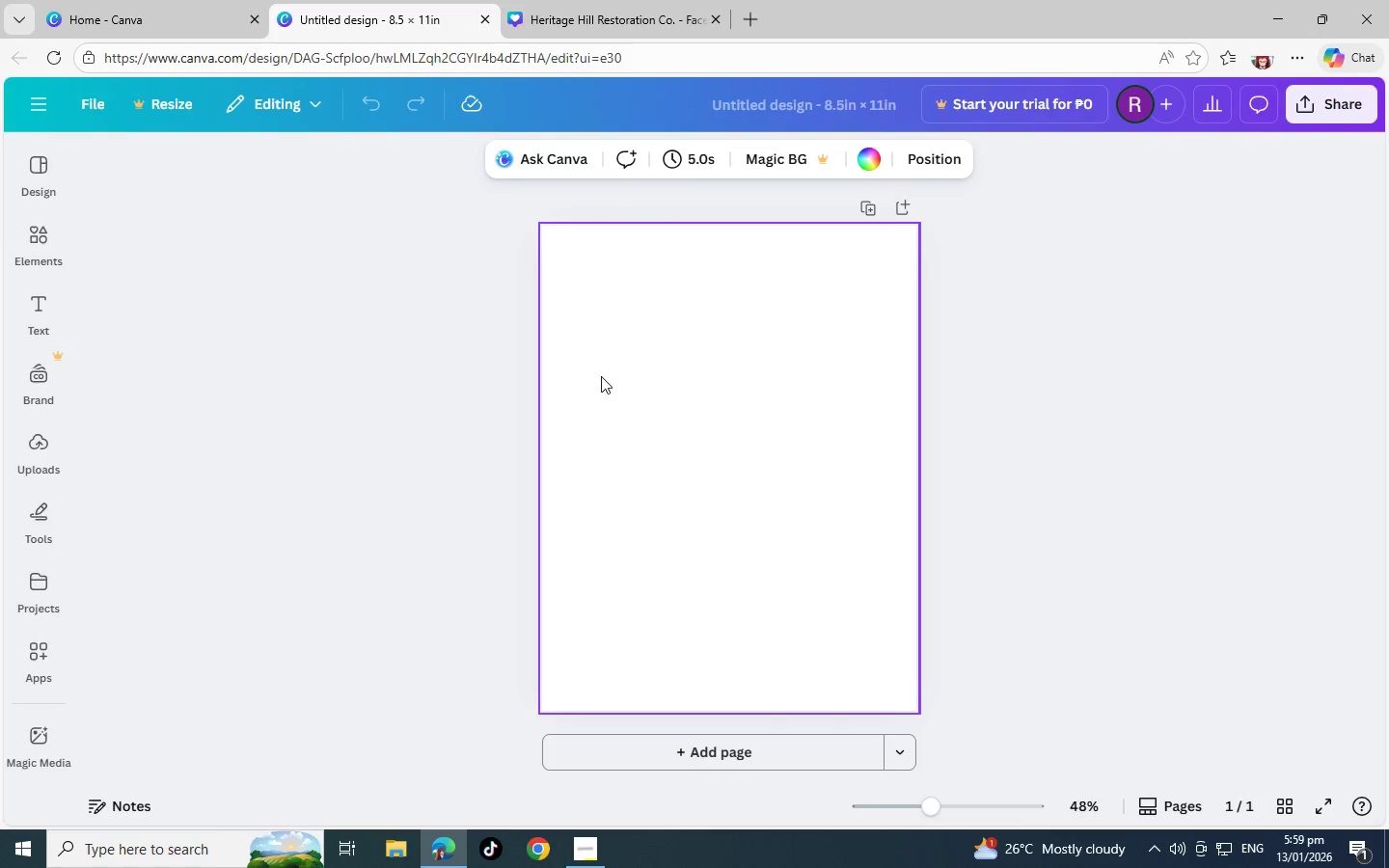 
left_click([601, 376])
 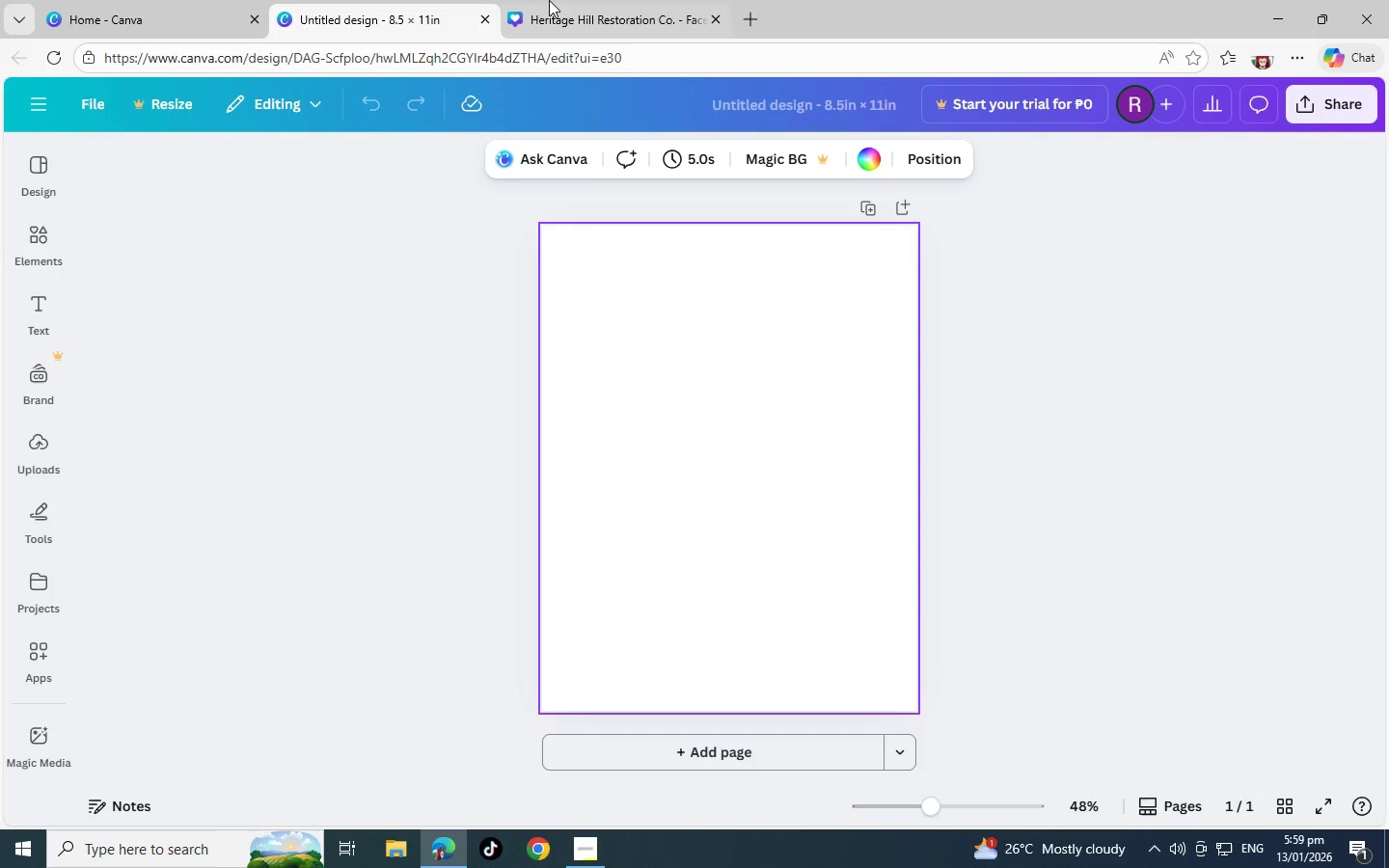 
left_click([549, 0])
 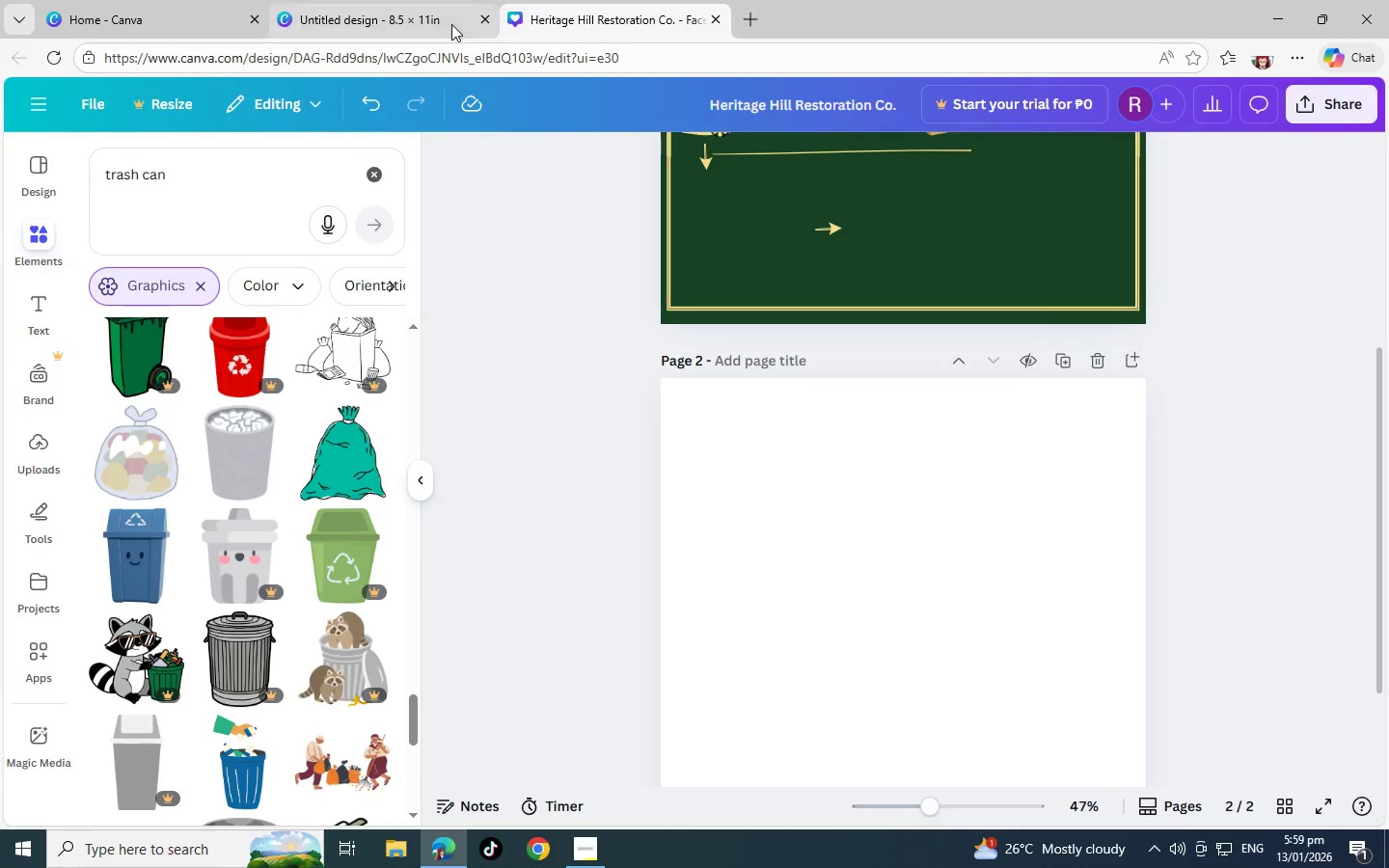 
left_click([382, 7])
 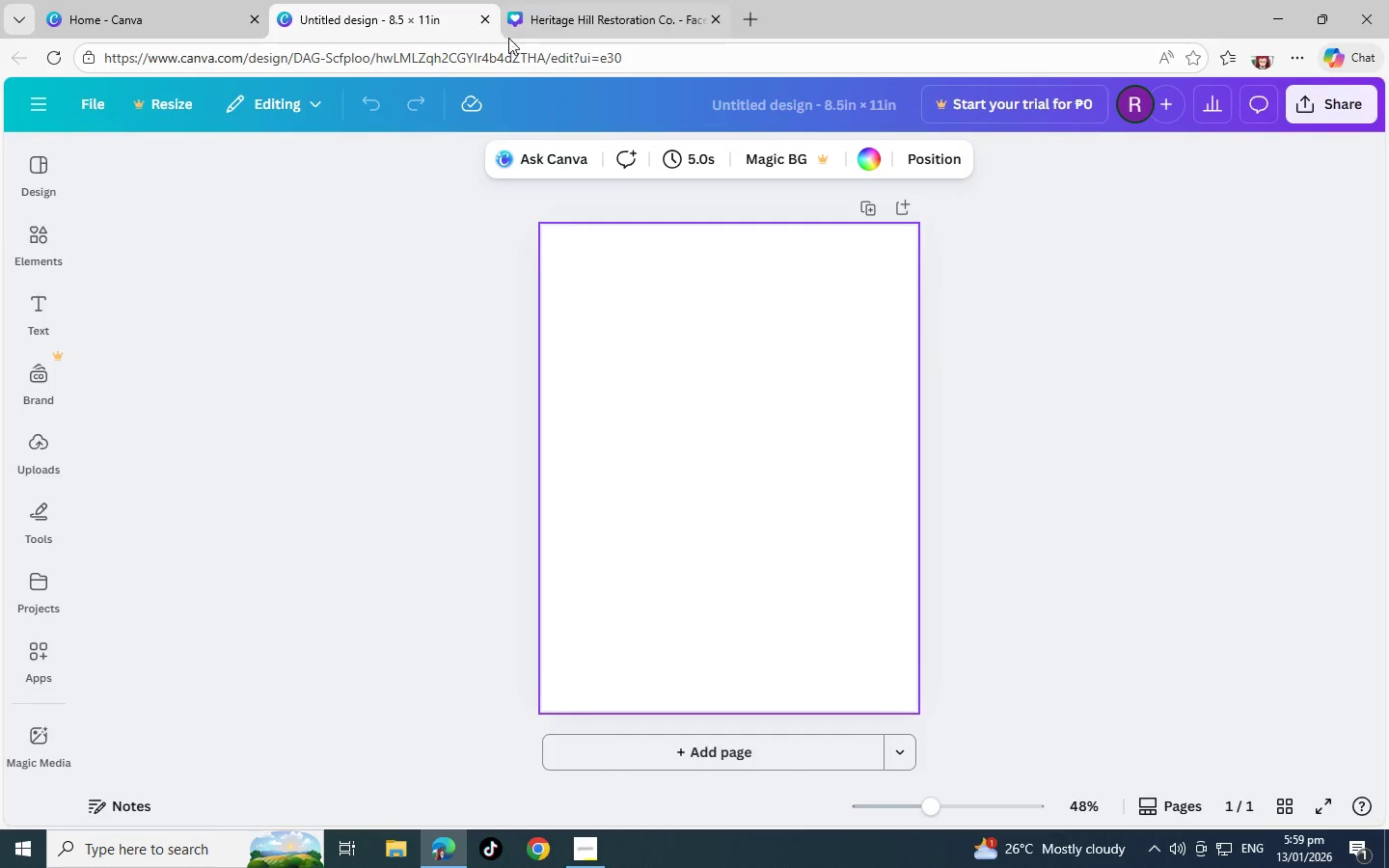 
left_click([602, 9])
 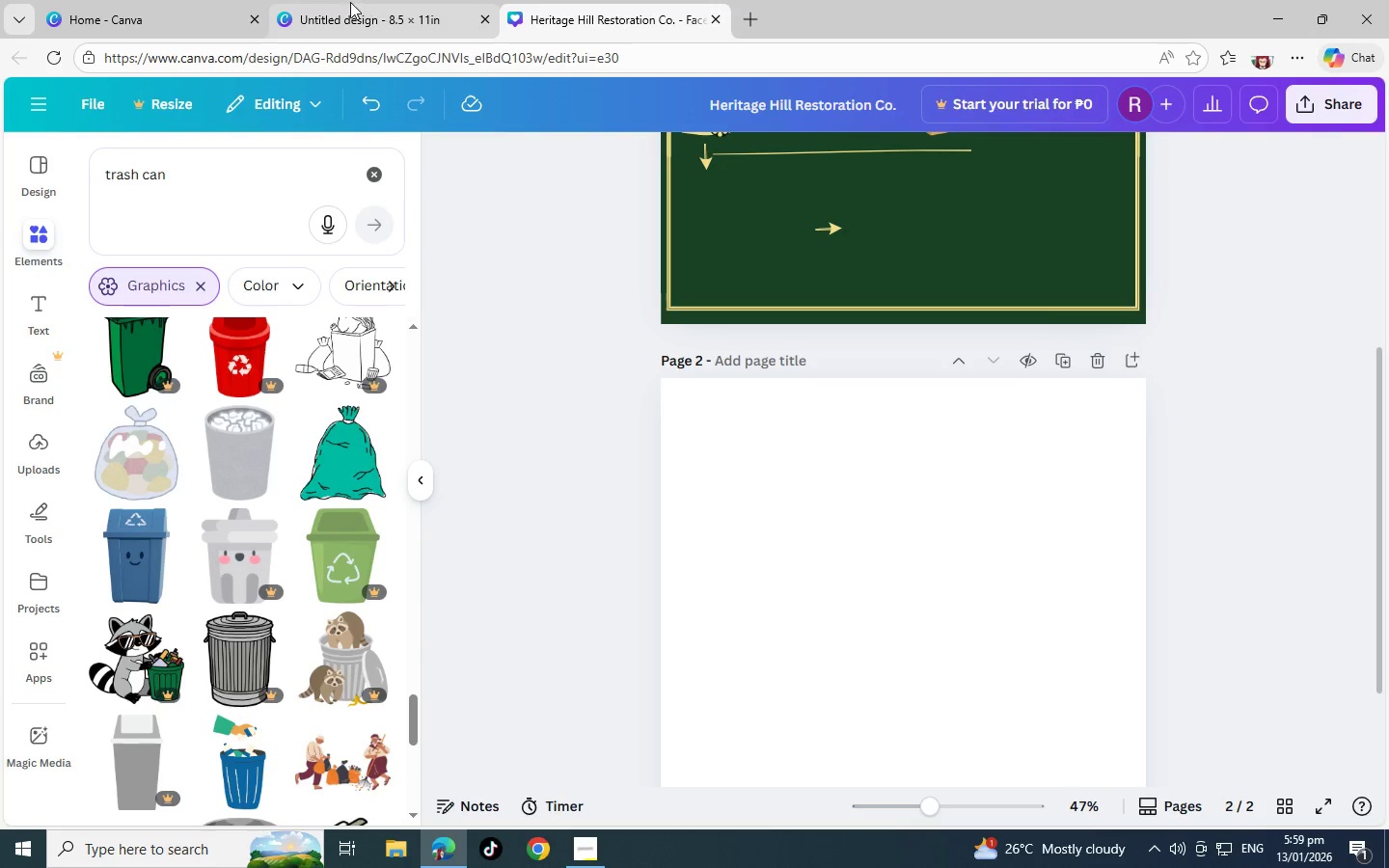 
left_click([350, 2])
 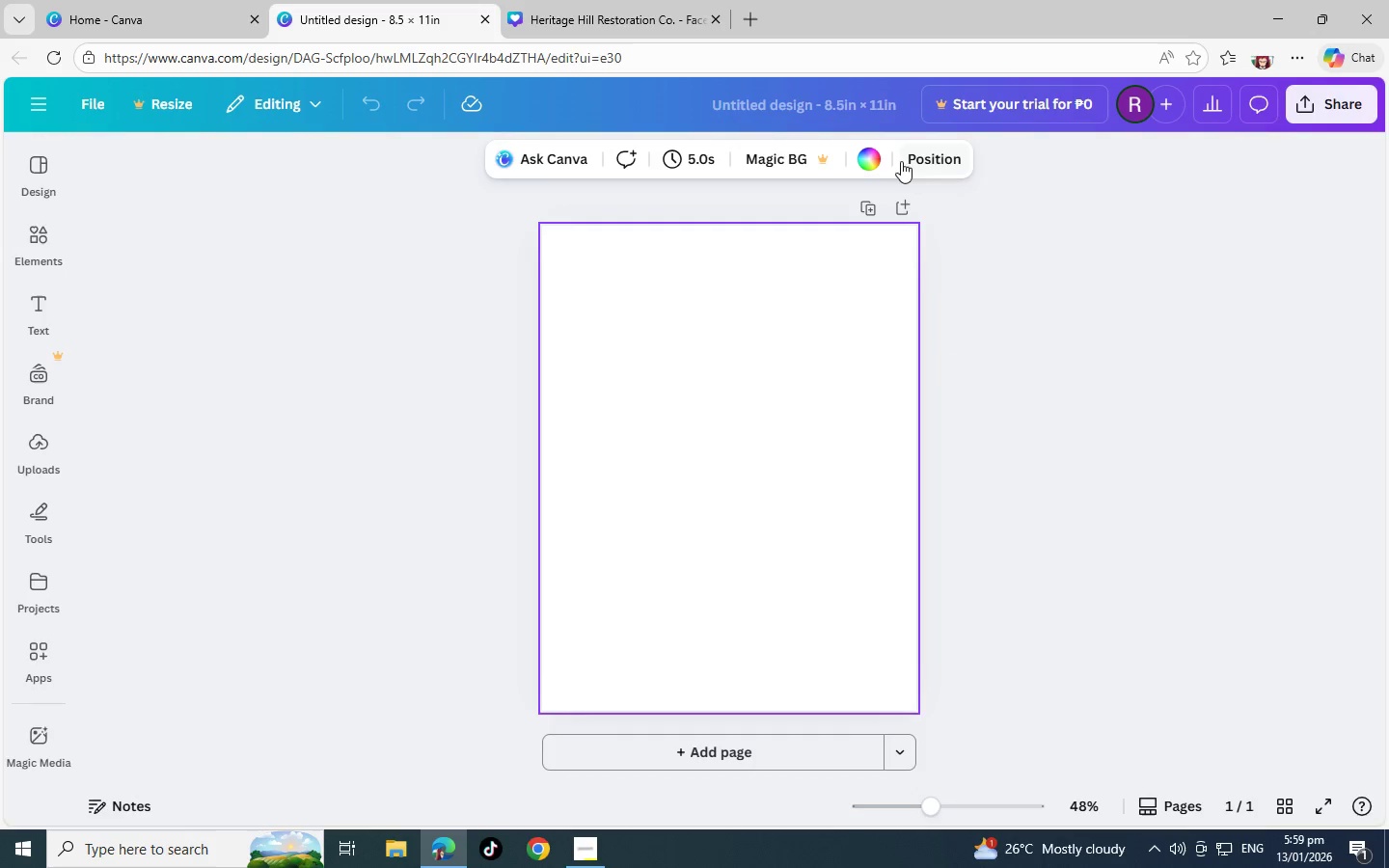 
left_click([868, 154])
 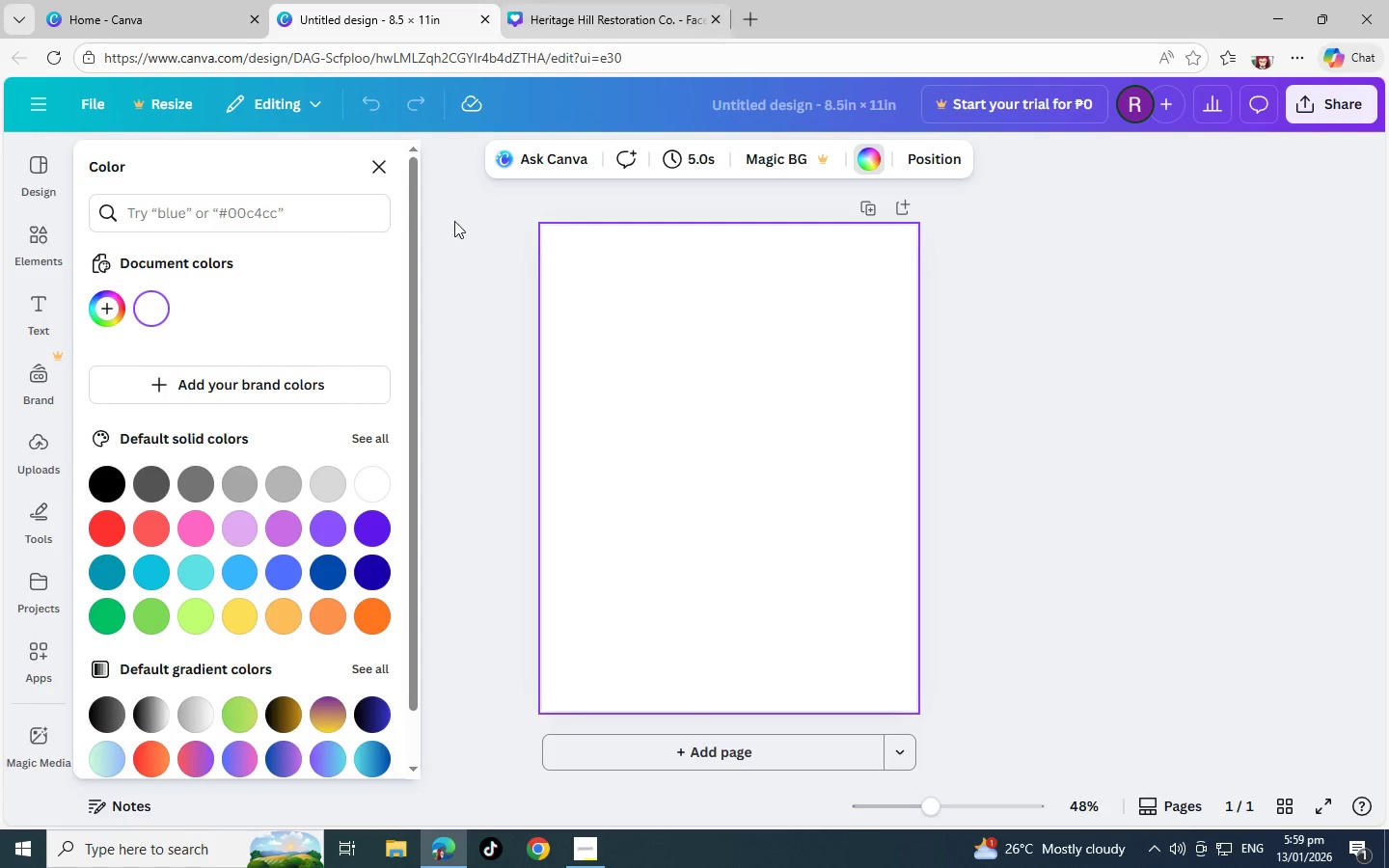 
left_click([107, 480])
 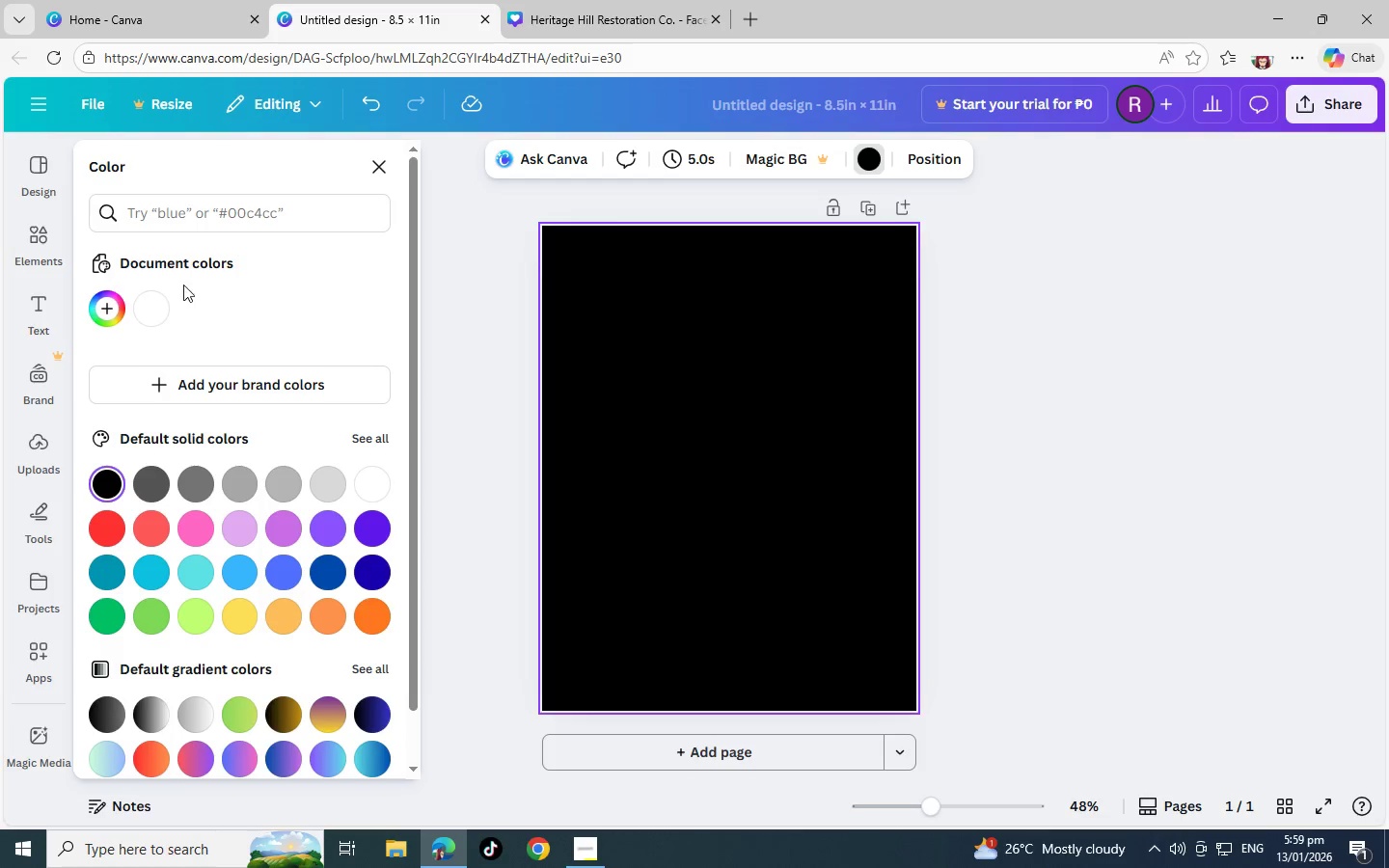 
left_click([150, 305])
 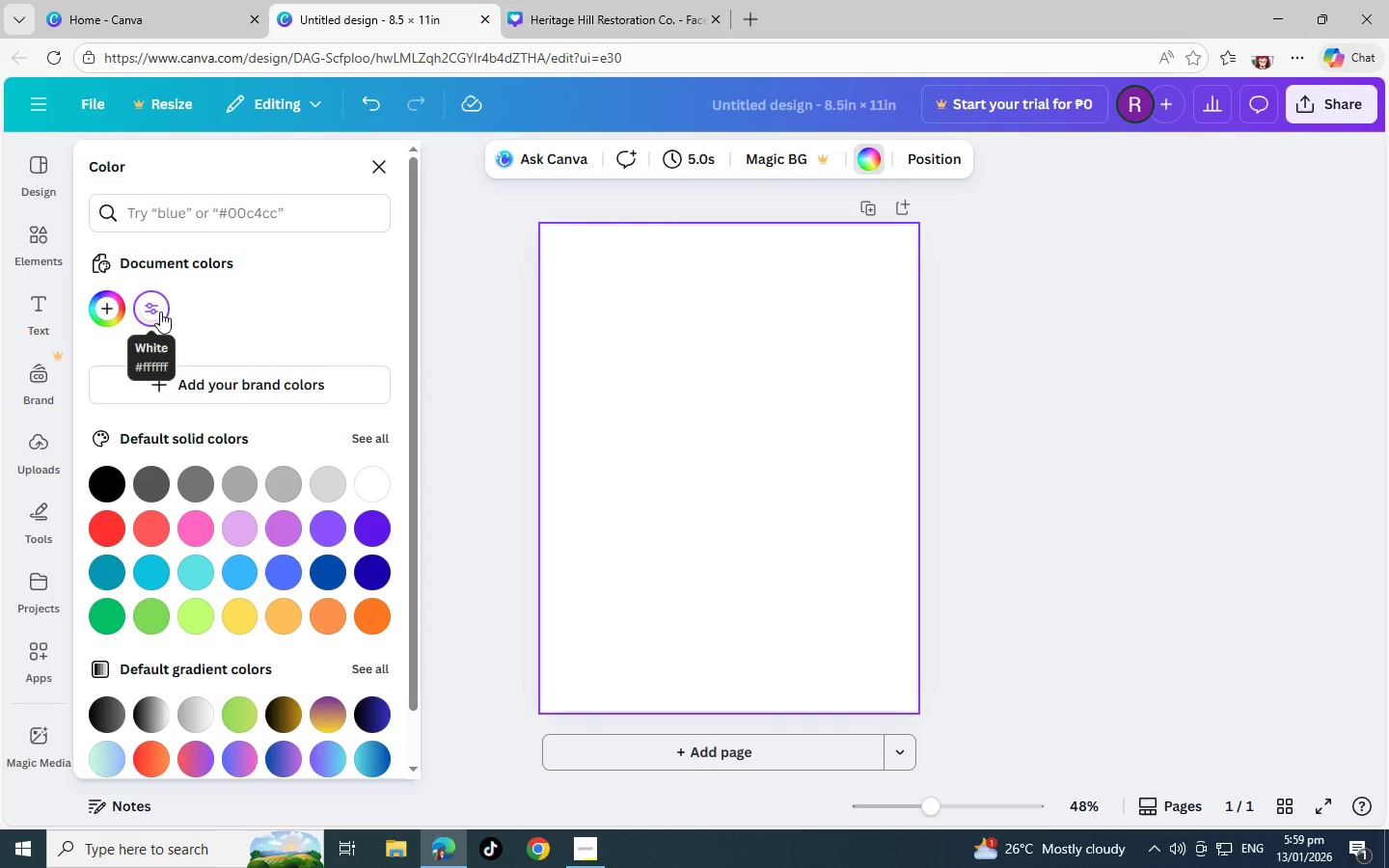 
left_click([148, 308])
 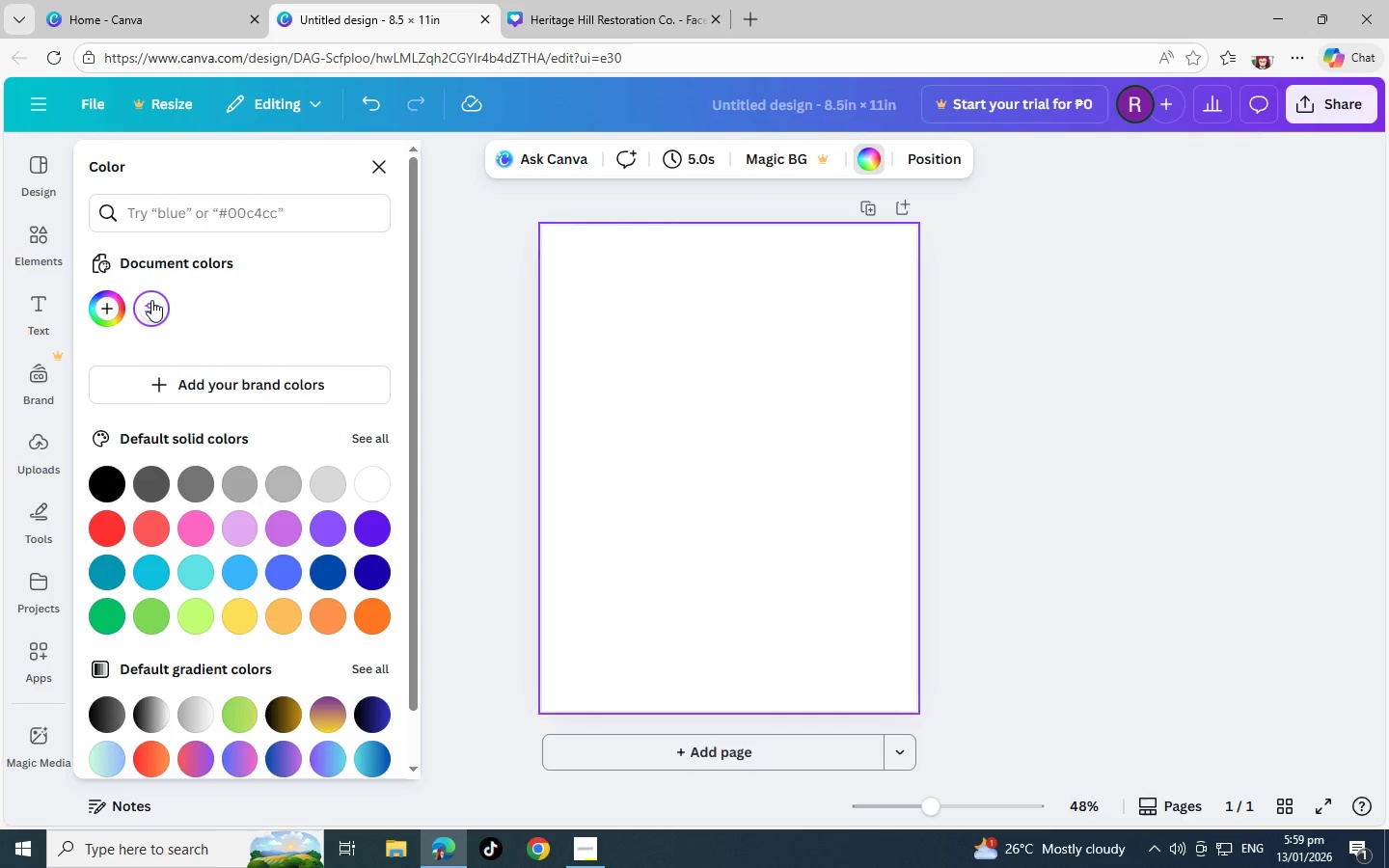 
left_click([151, 300])
 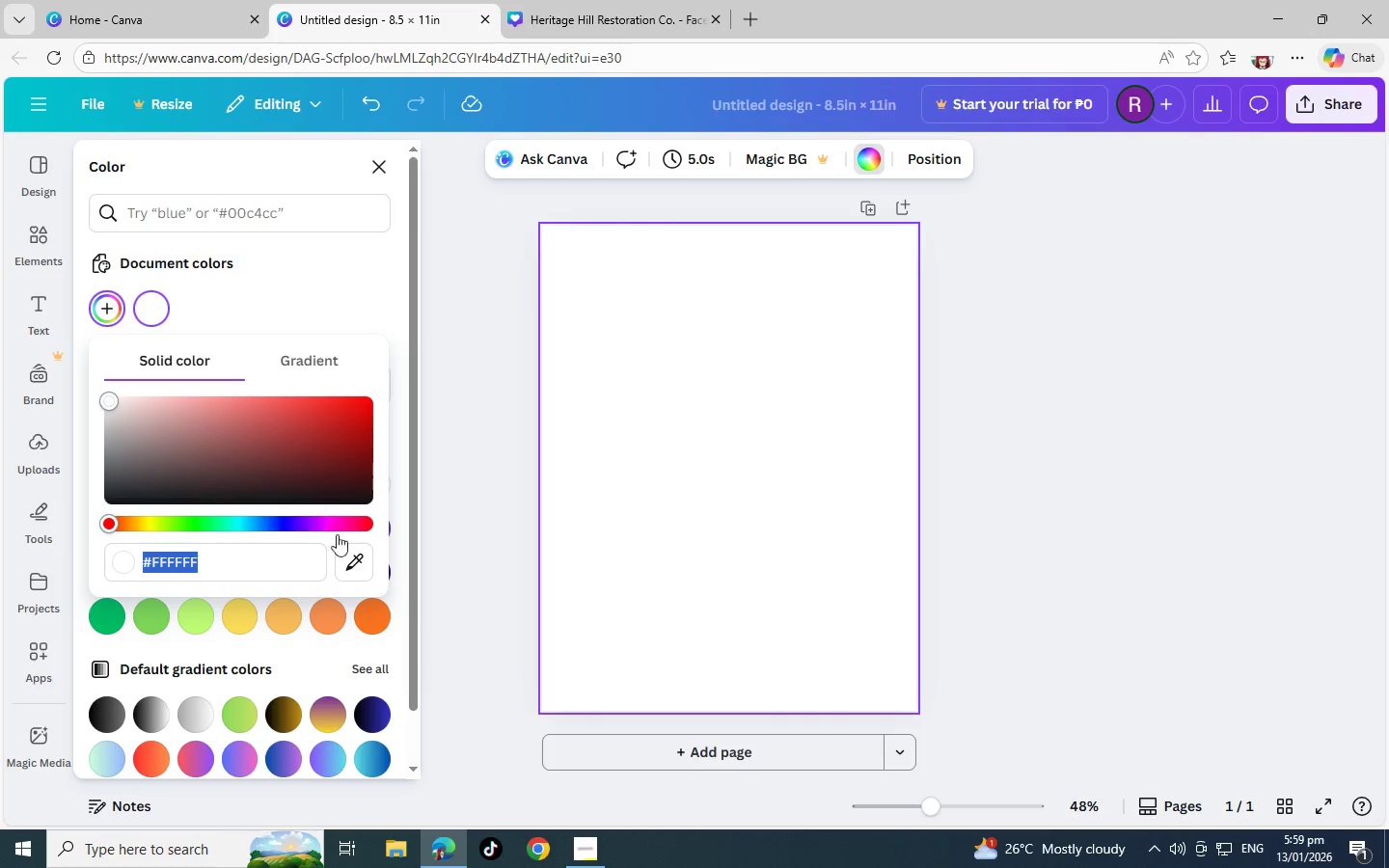 
left_click([349, 552])
 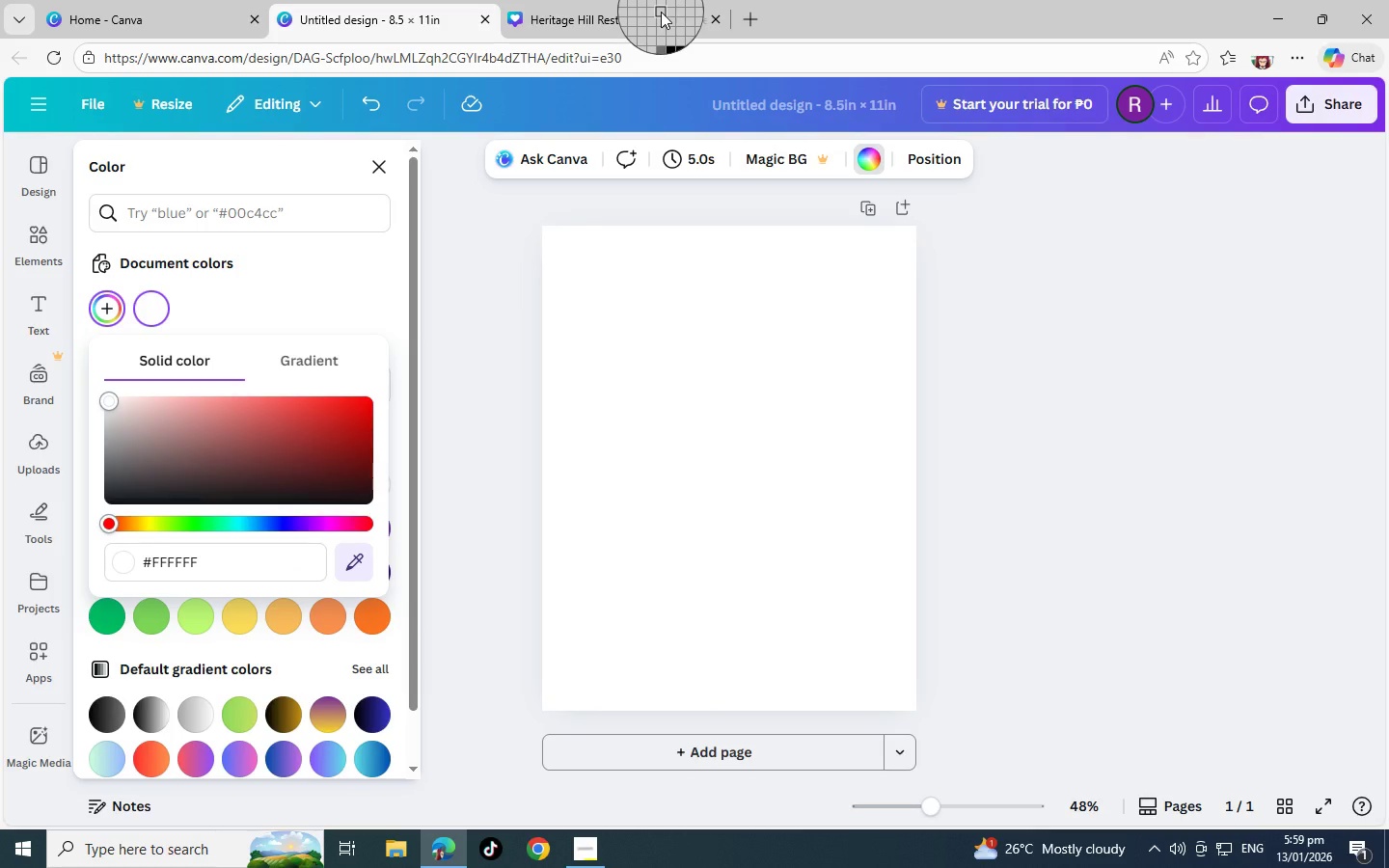 
left_click([644, 15])
 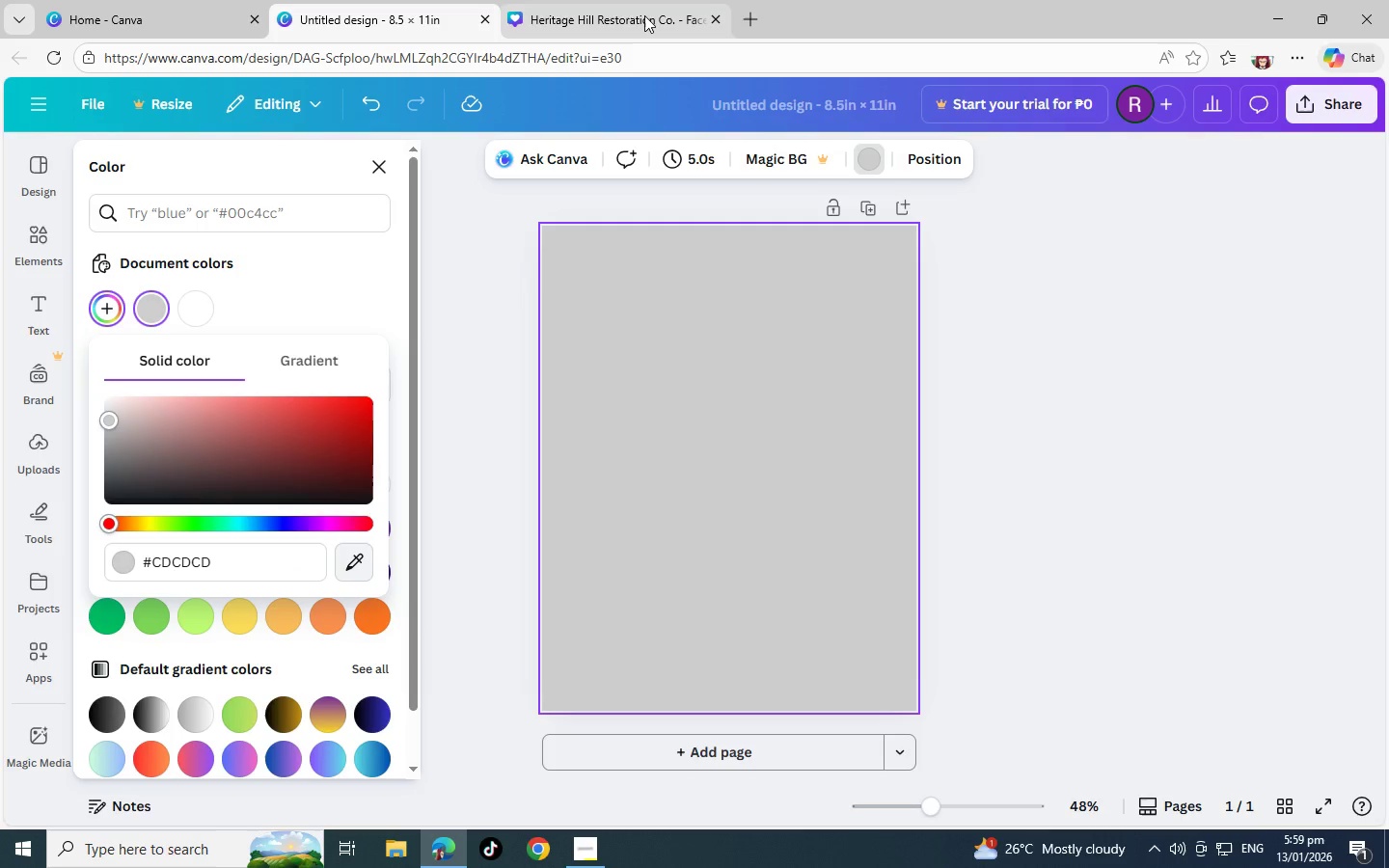 
left_click([644, 15])
 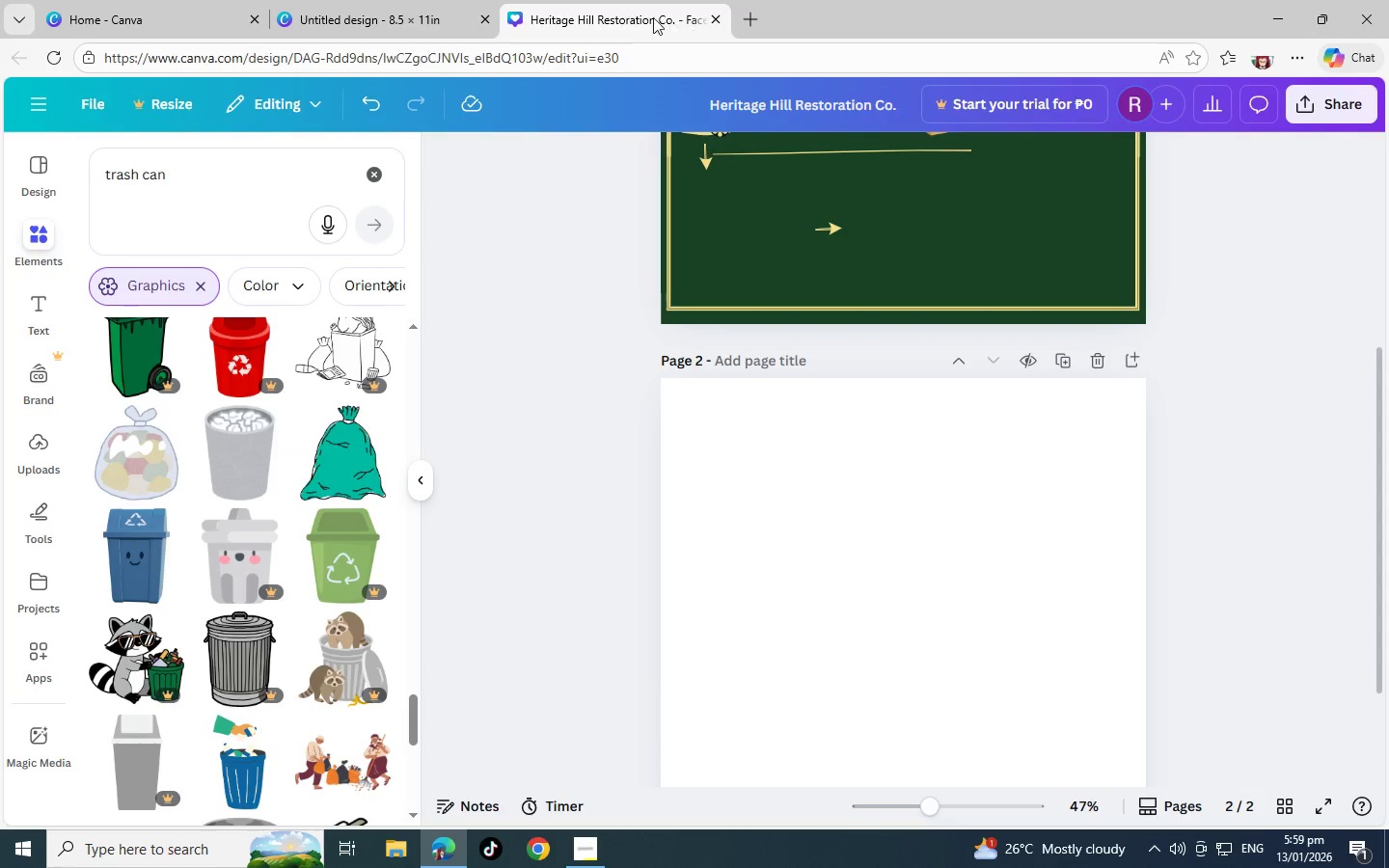 
left_click_drag(start_coordinate=[643, 22], to_coordinate=[657, 422])
 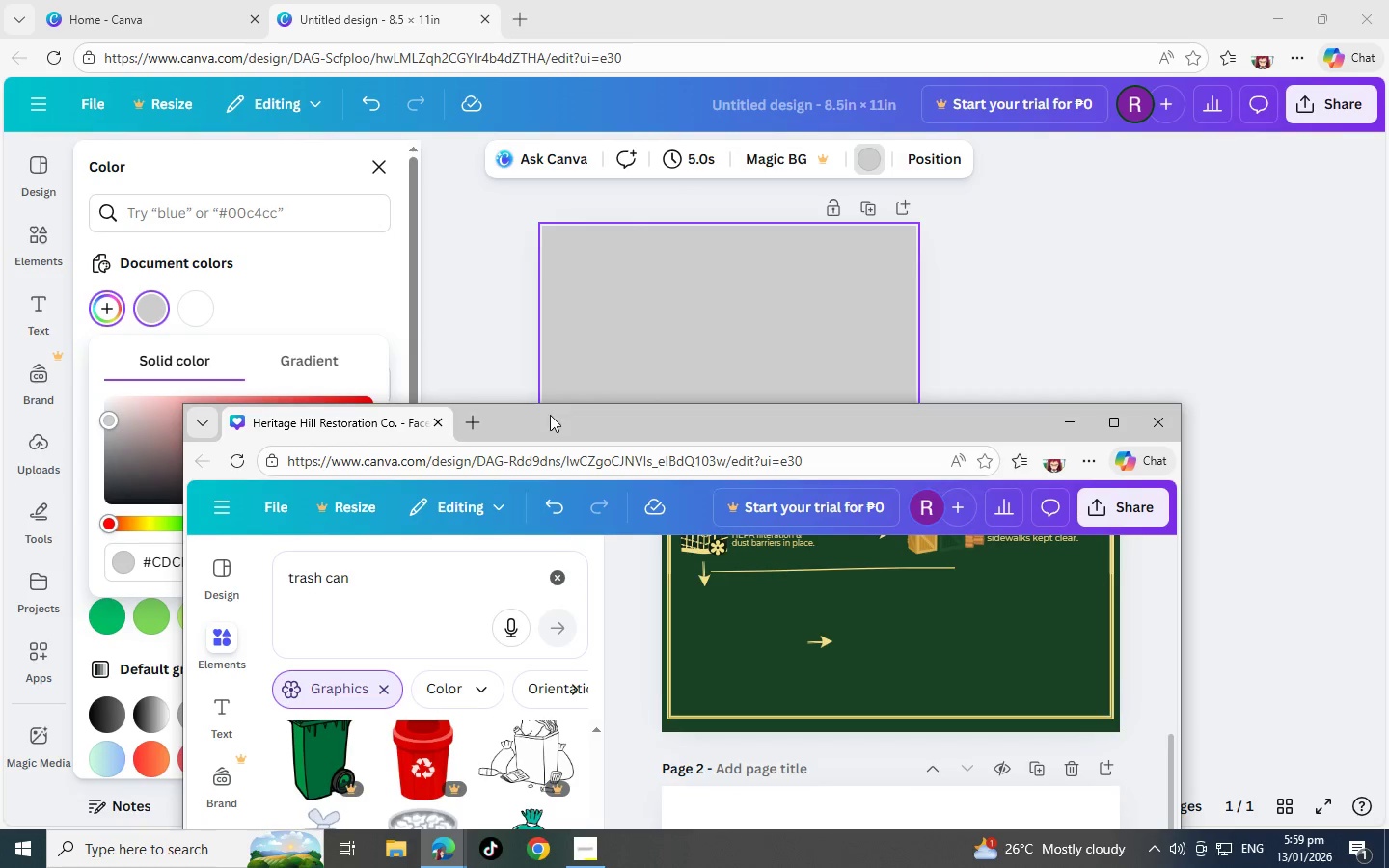 
left_click_drag(start_coordinate=[550, 425], to_coordinate=[910, 307])
 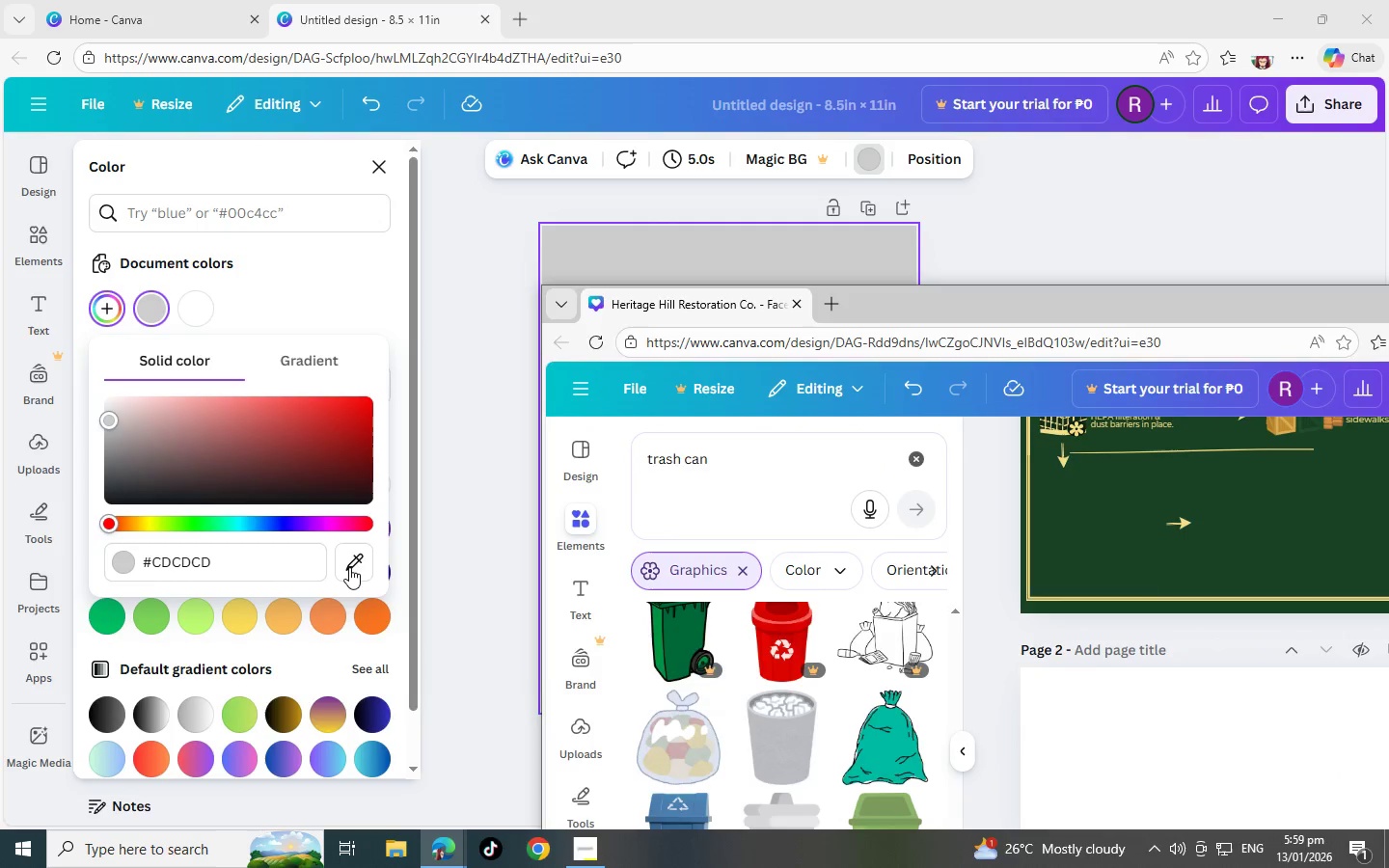 
left_click([352, 565])
 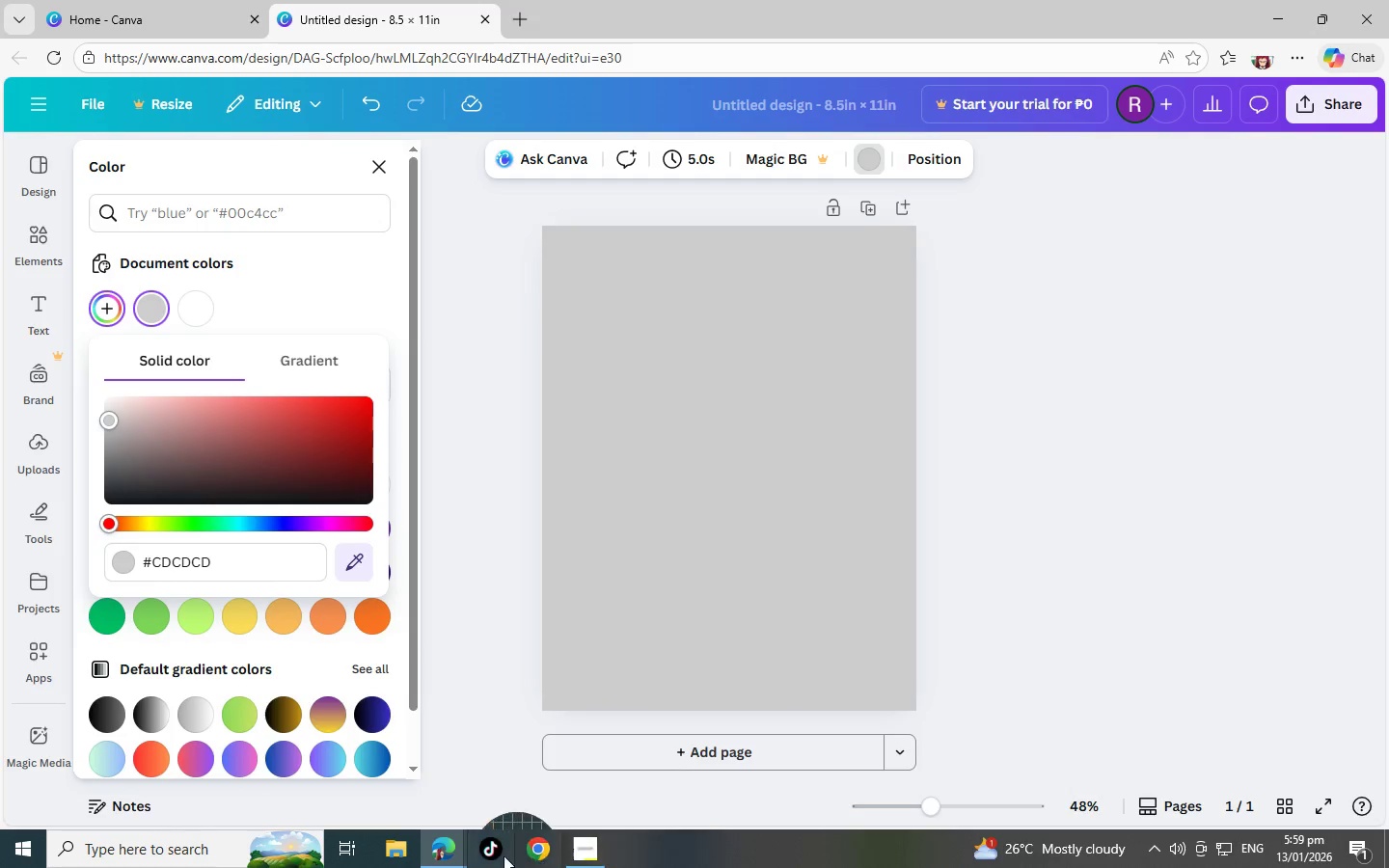 
key(Alt+Tab)
 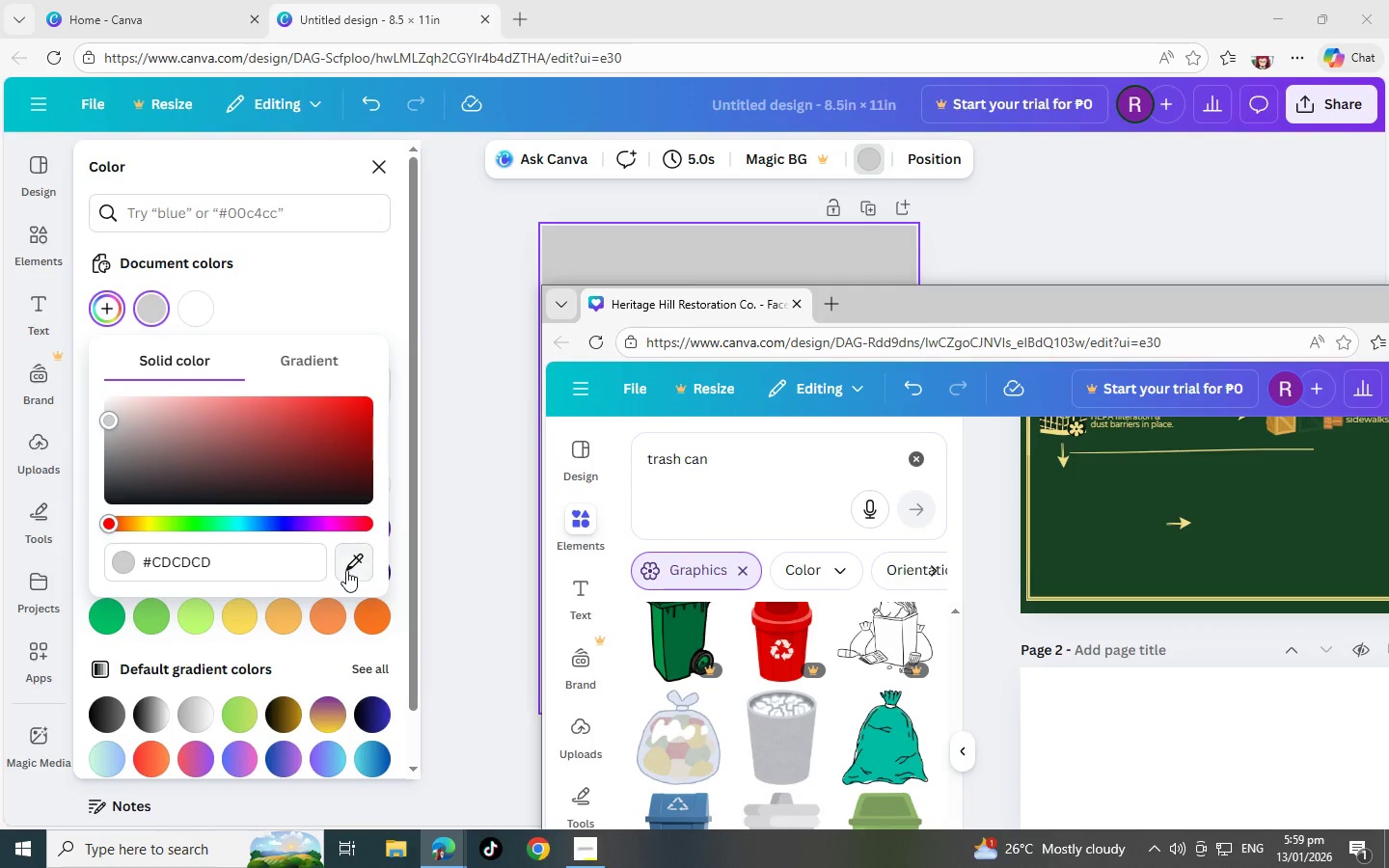 
left_click([1335, 6])
 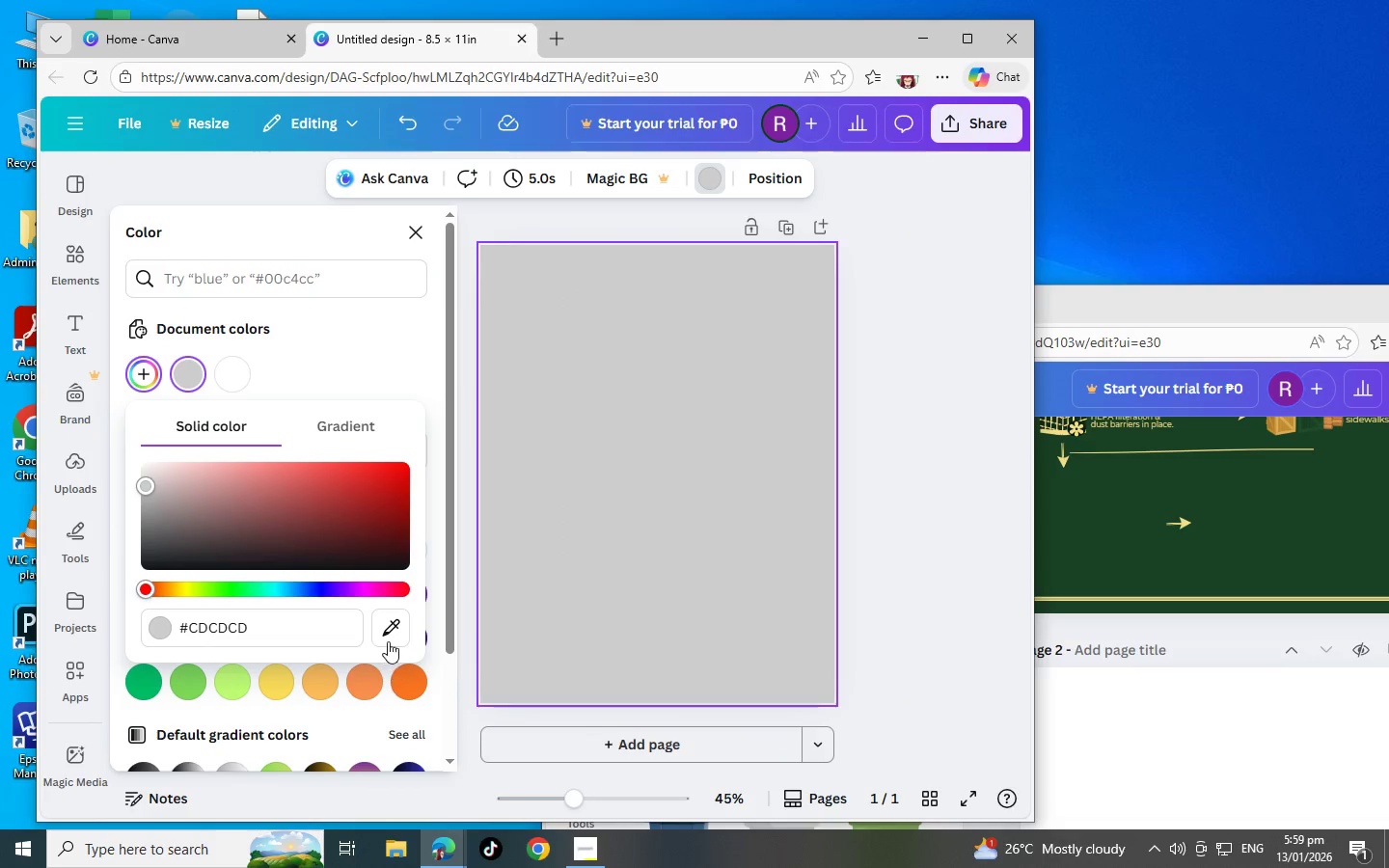 
left_click([392, 635])
 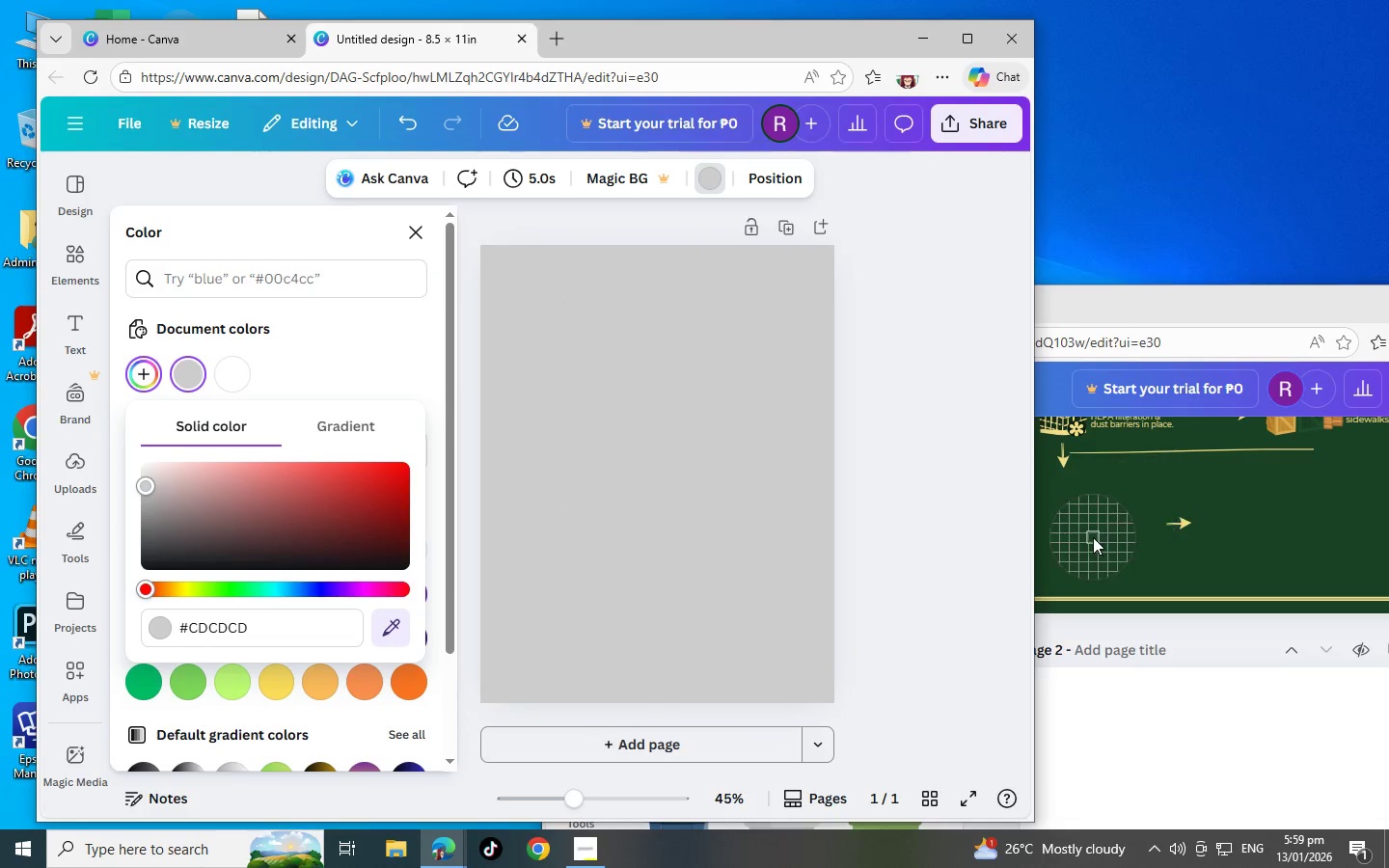 
left_click([1093, 537])
 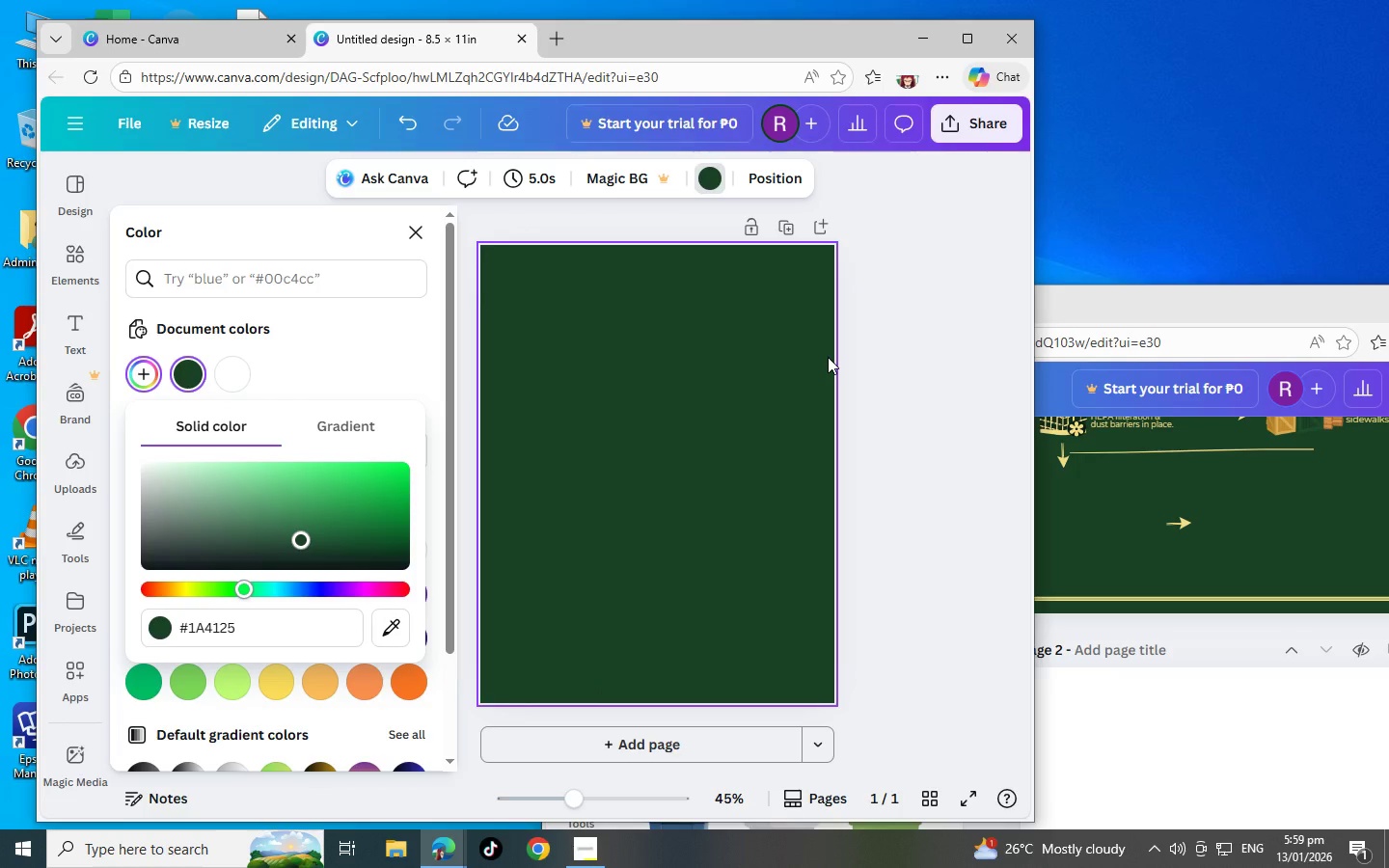 
wait(11.01)
 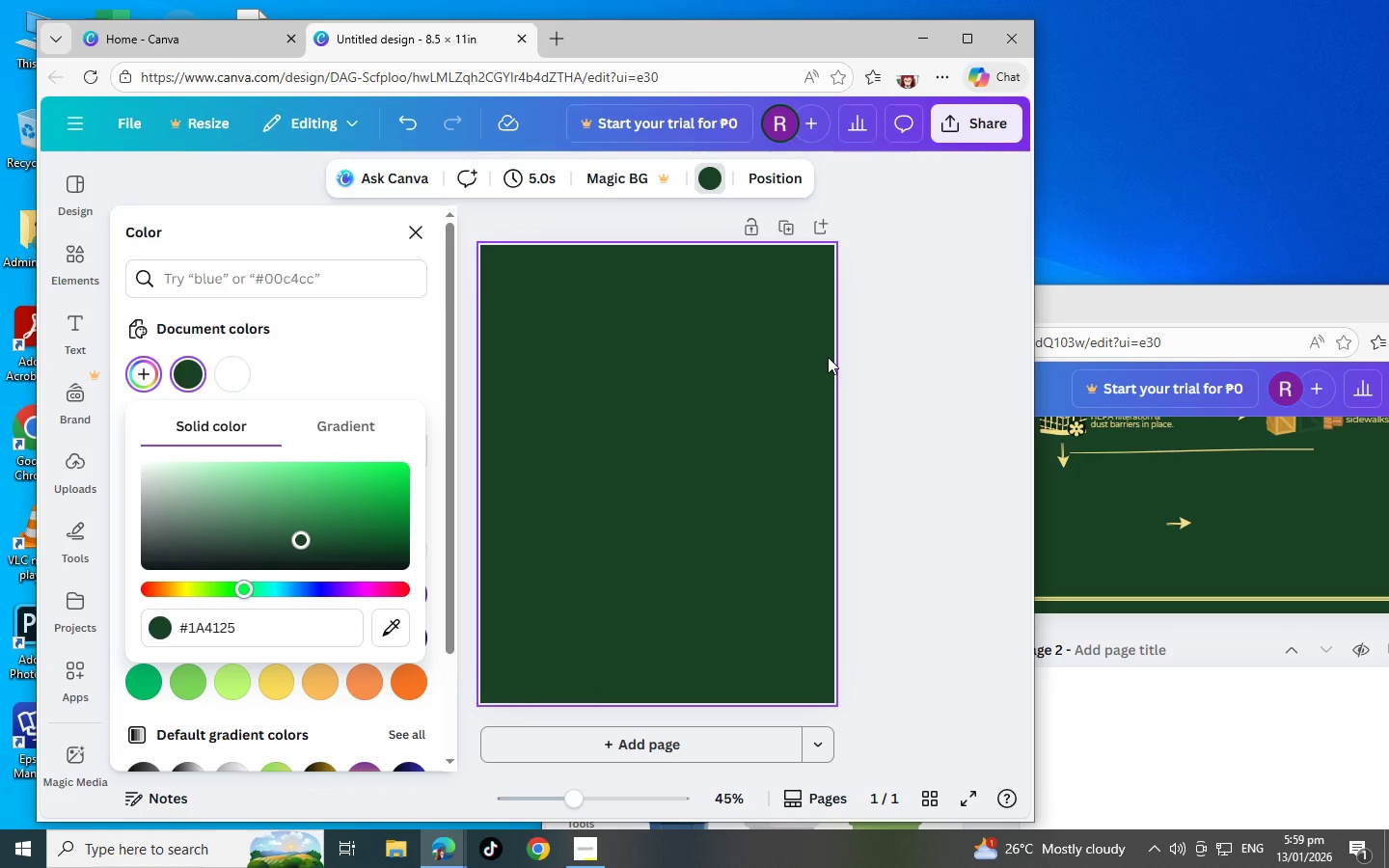 
left_click([148, 378])
 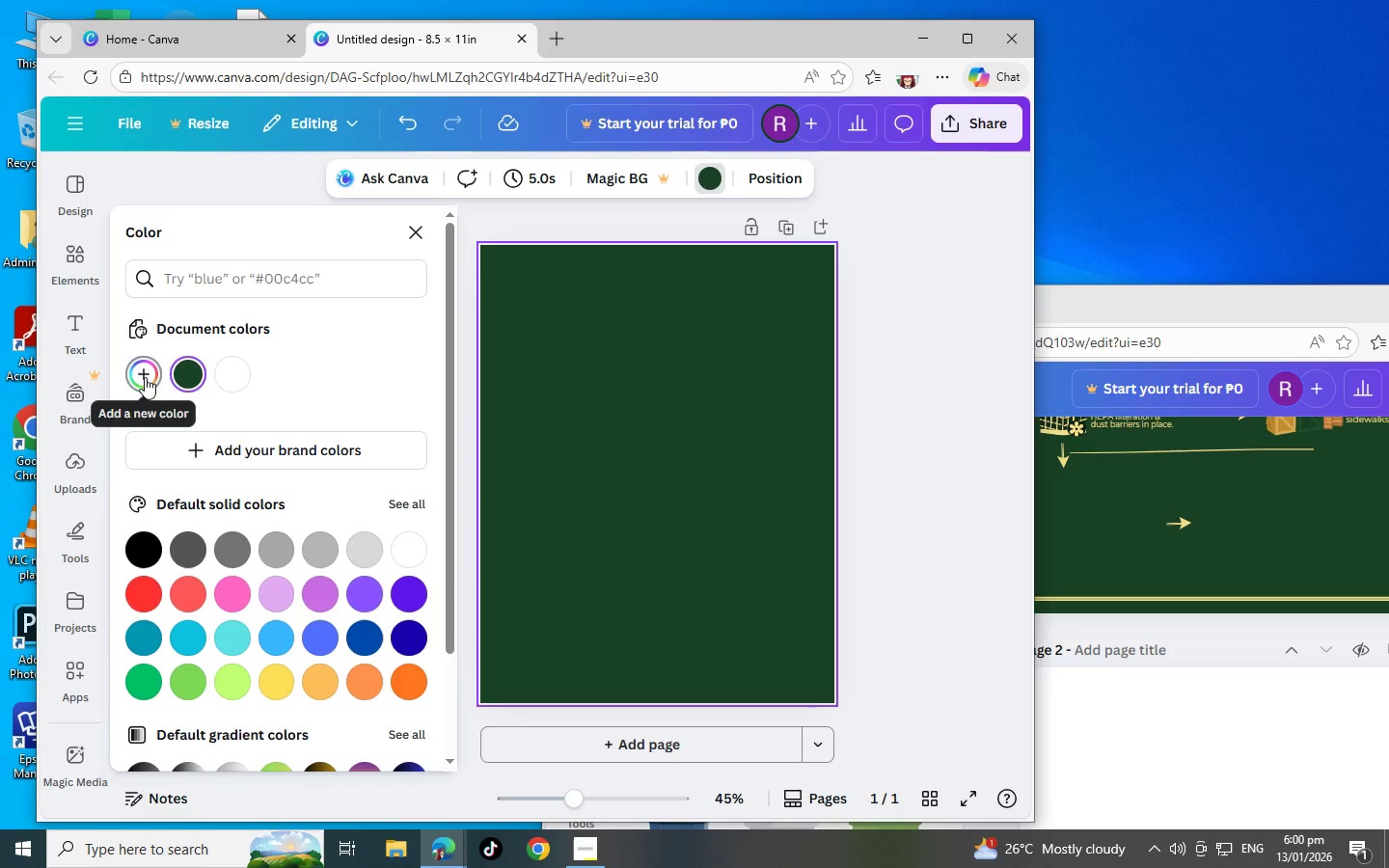 
left_click([242, 371])
 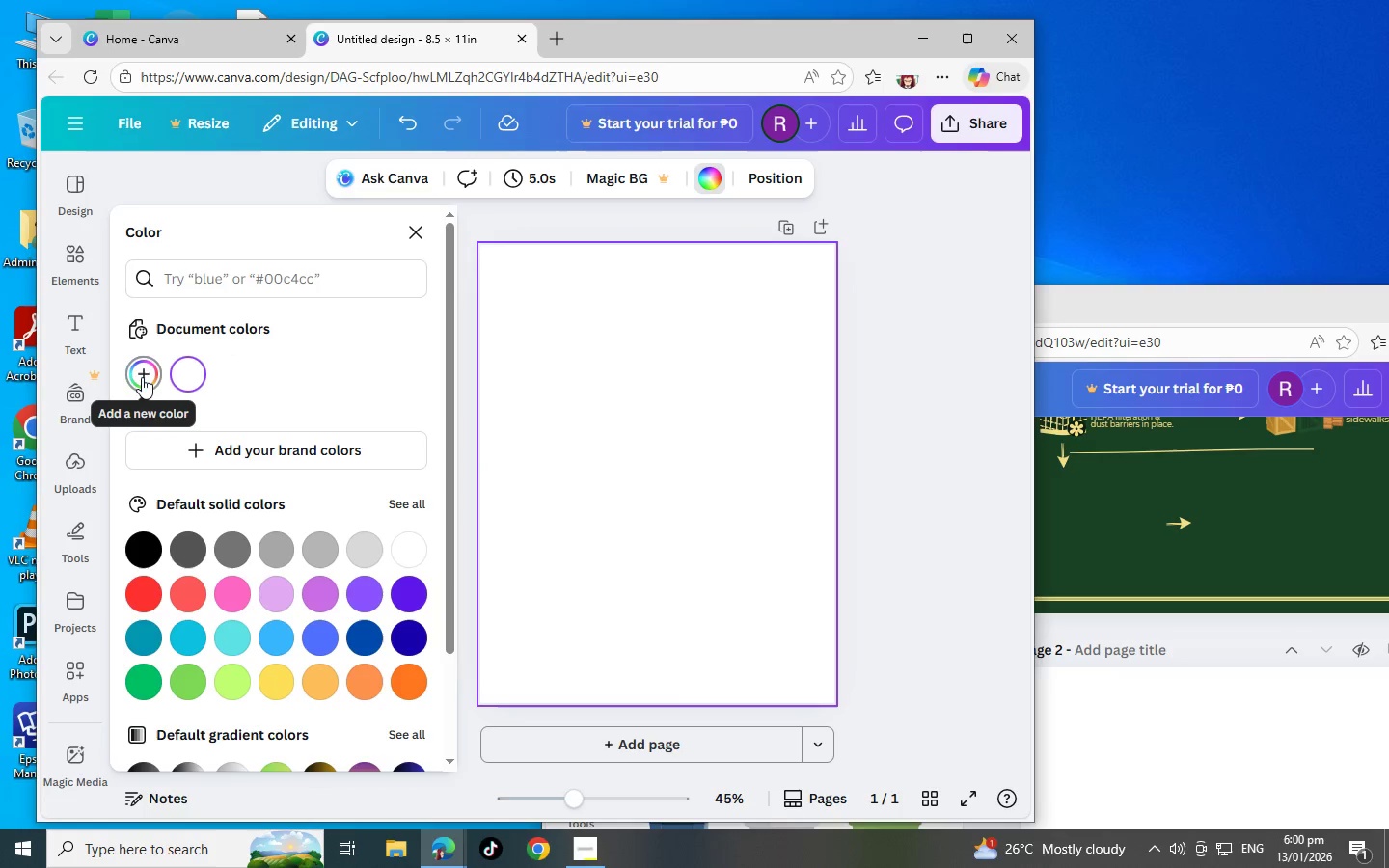 
key(Control+Z)
 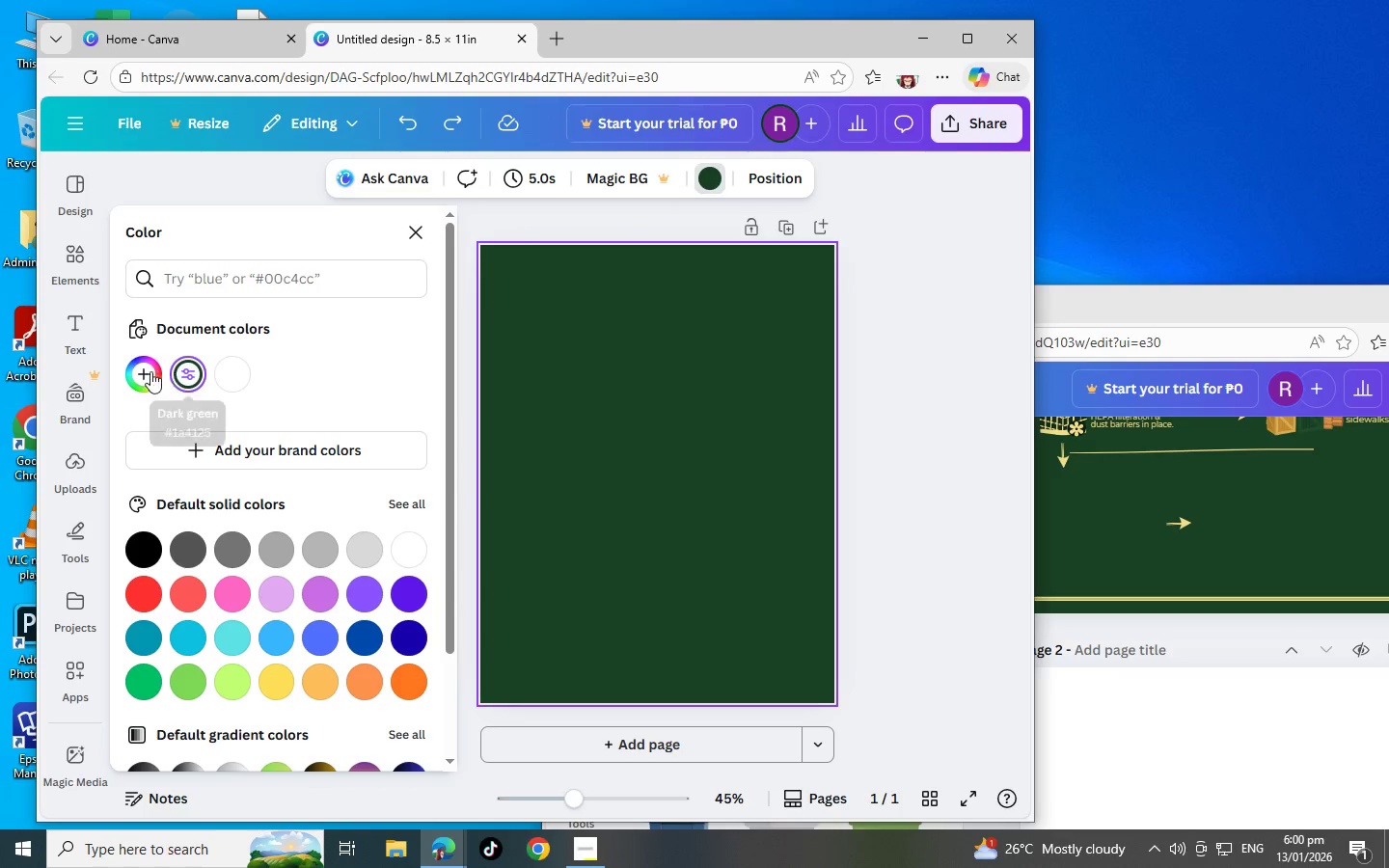 
left_click([147, 369])
 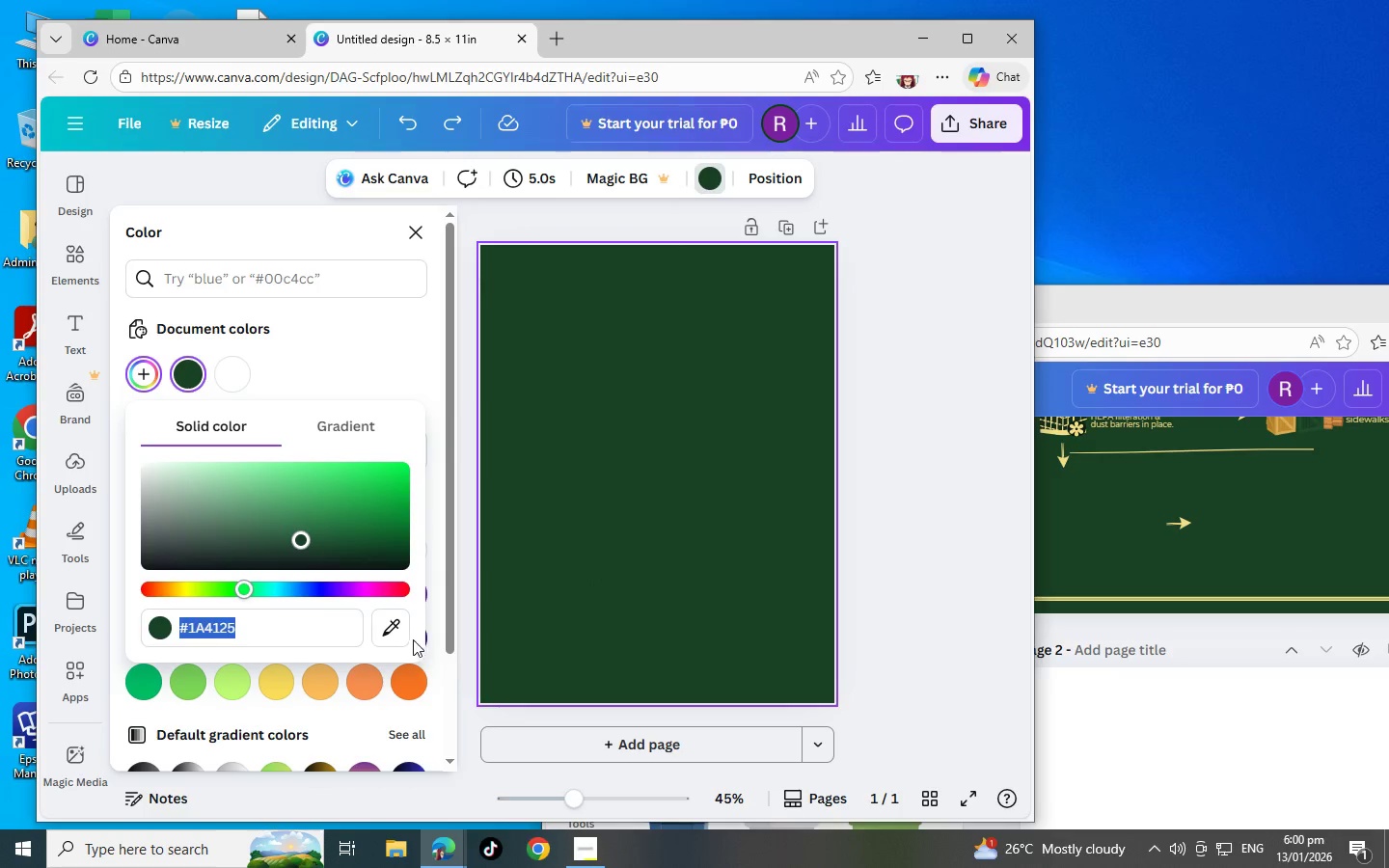 
left_click([395, 625])
 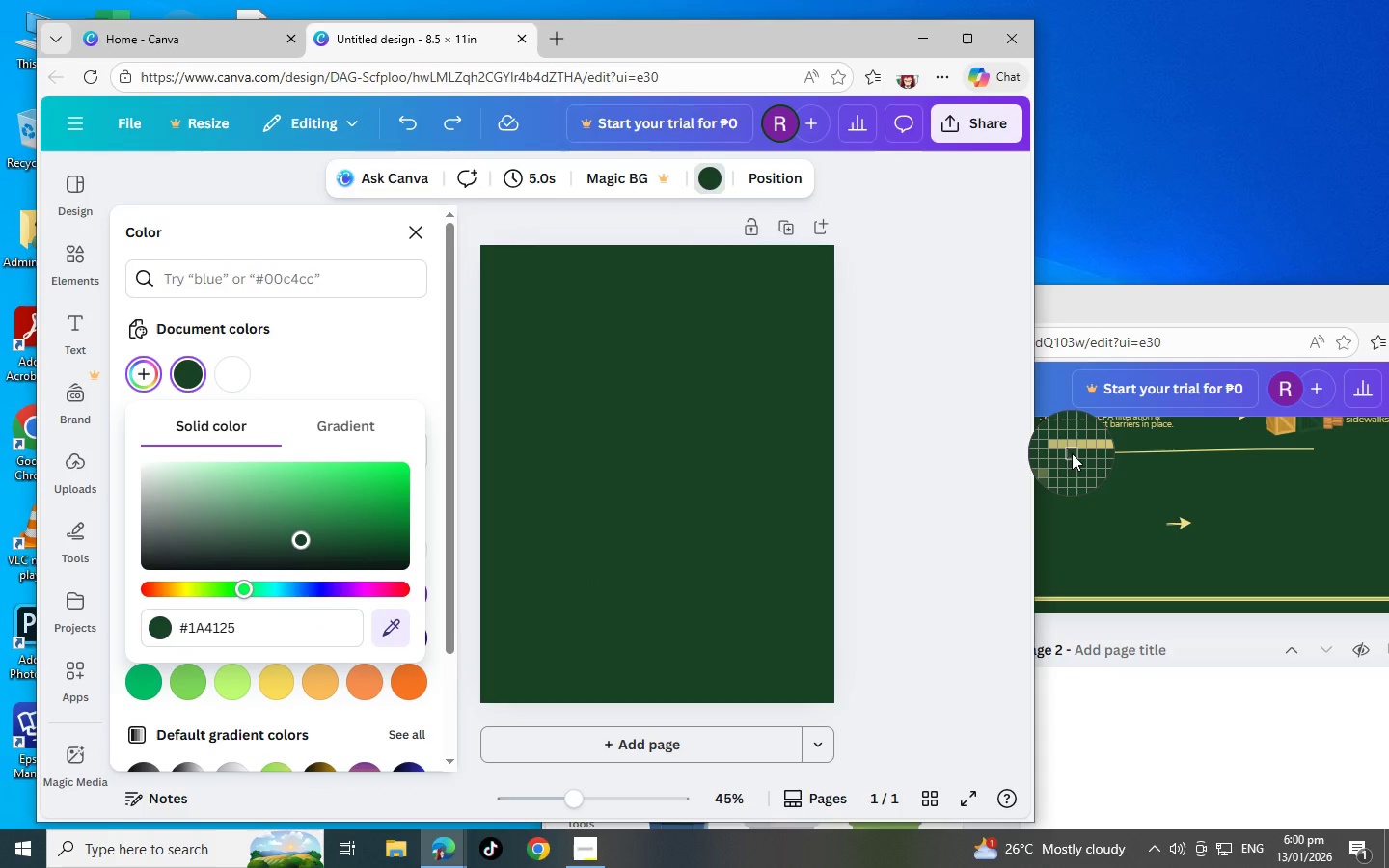 
wait(5.17)
 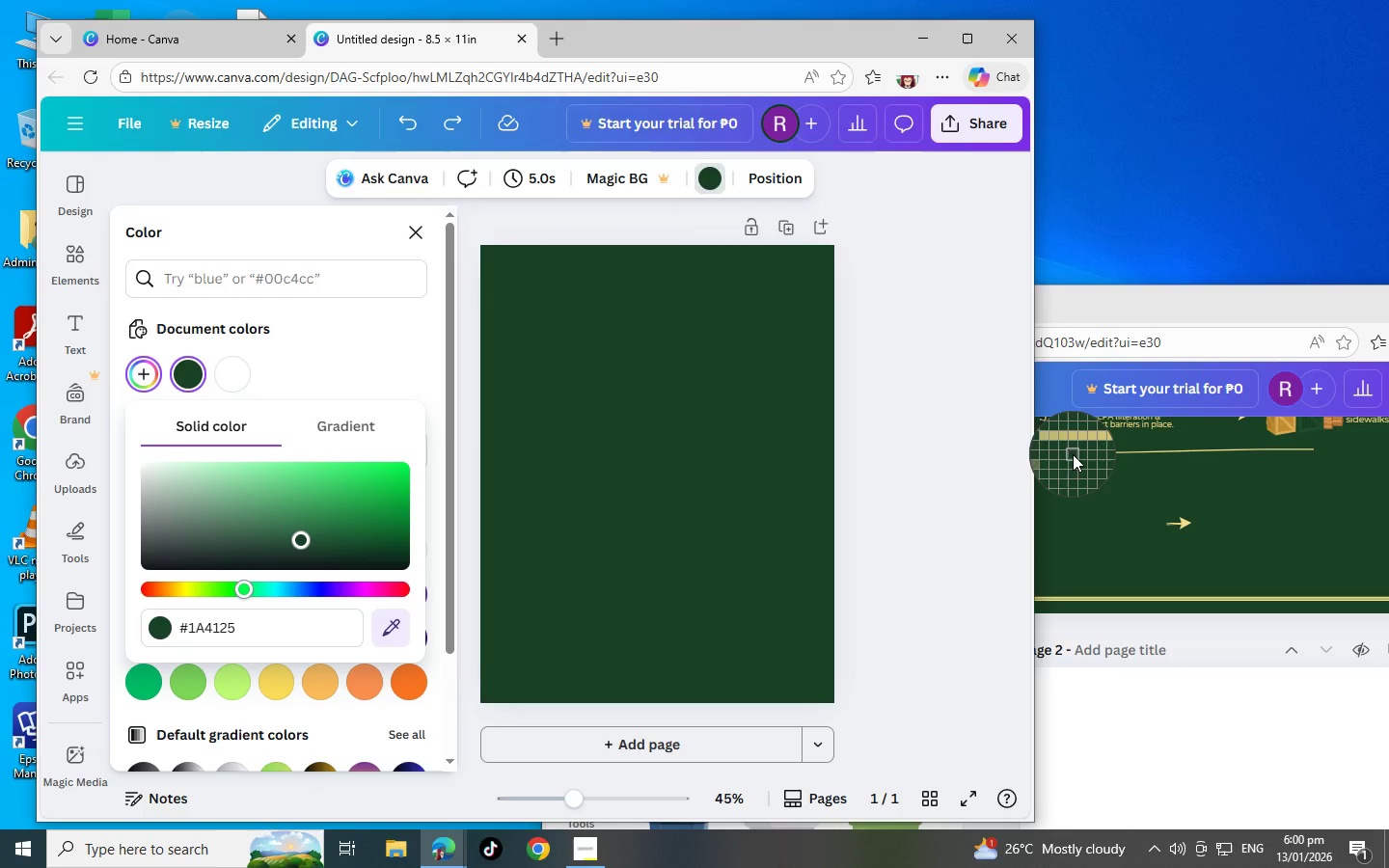 
left_click([1072, 452])
 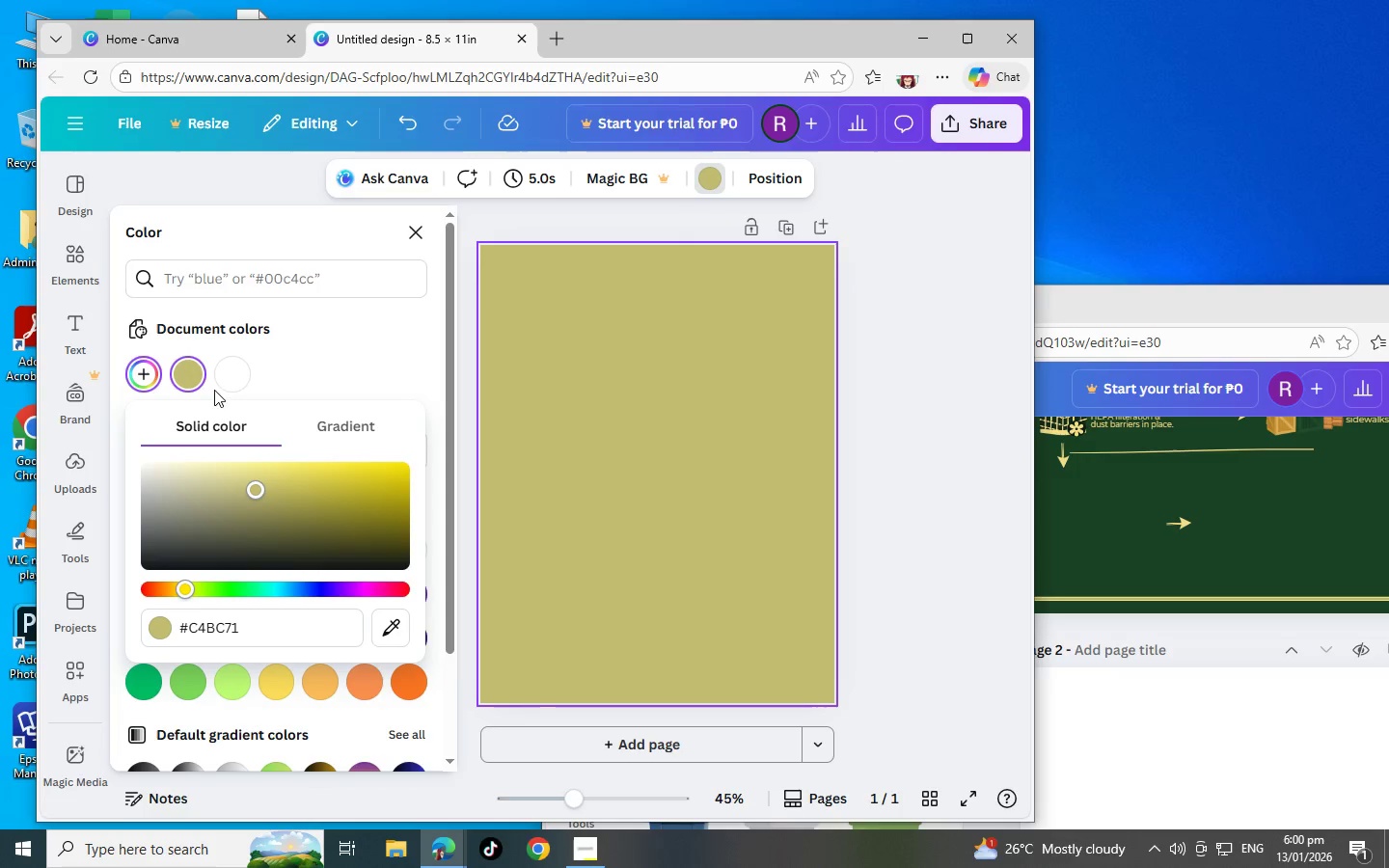 
left_click([228, 382])
 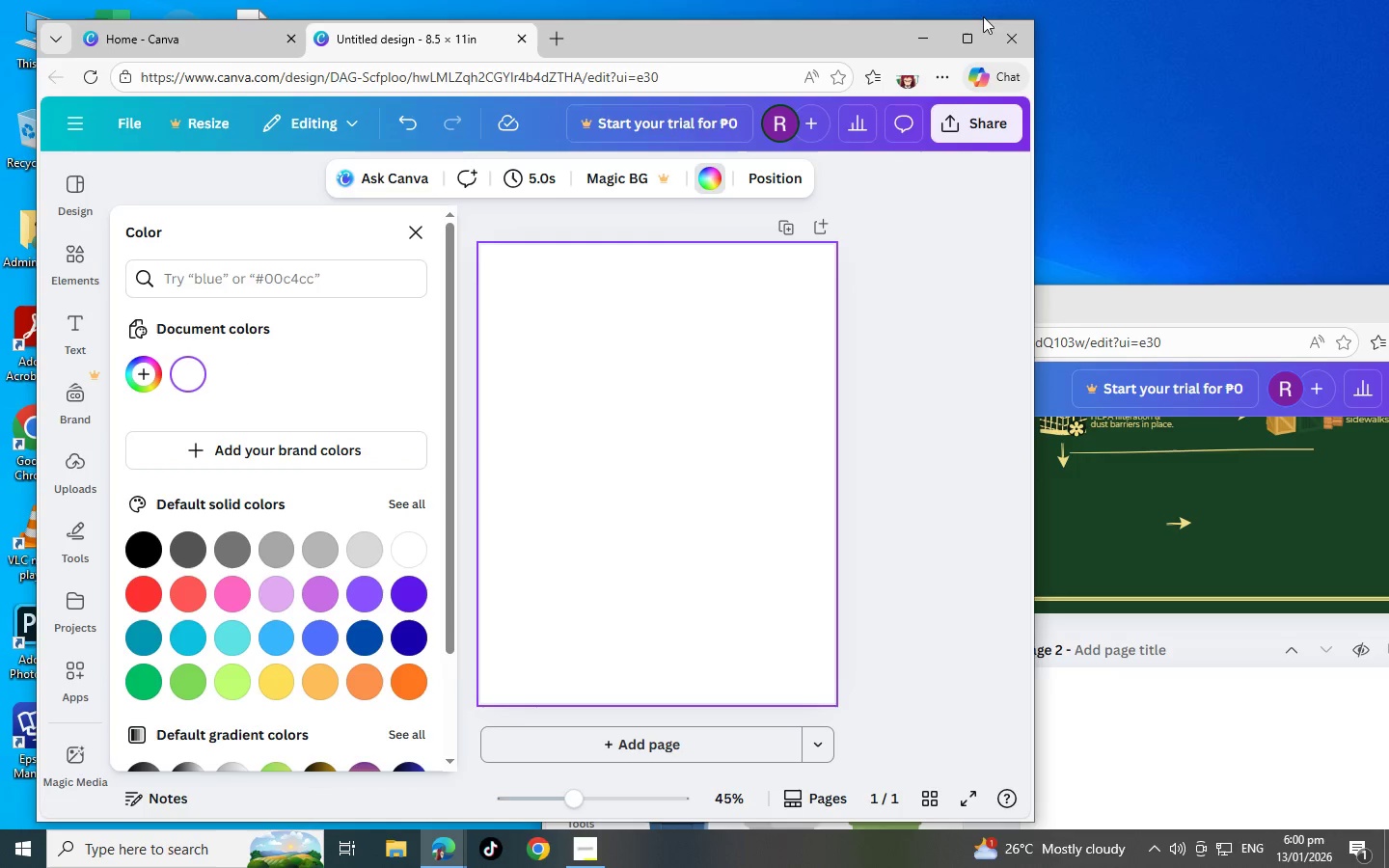 
left_click([908, 269])
 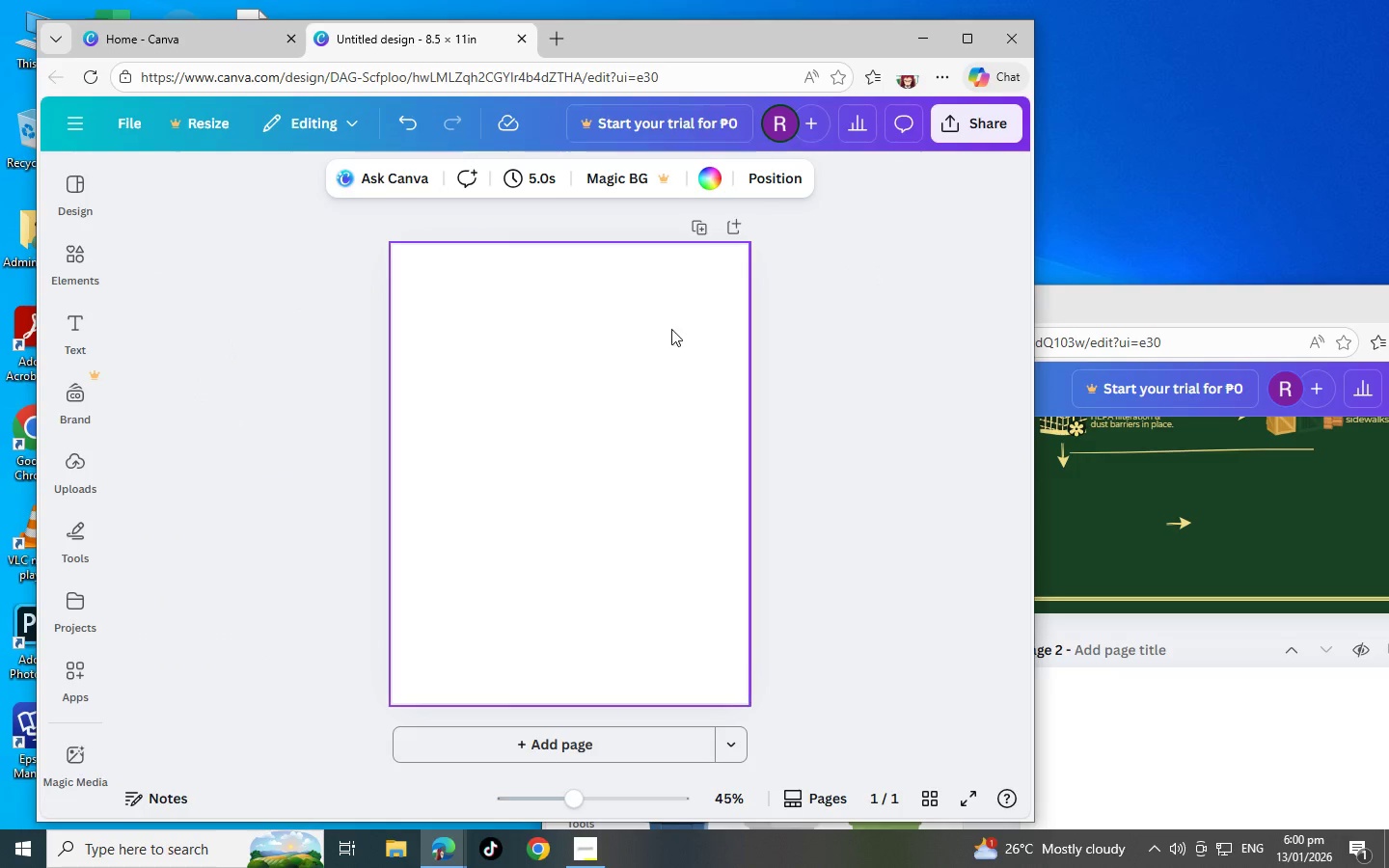 
left_click([572, 356])
 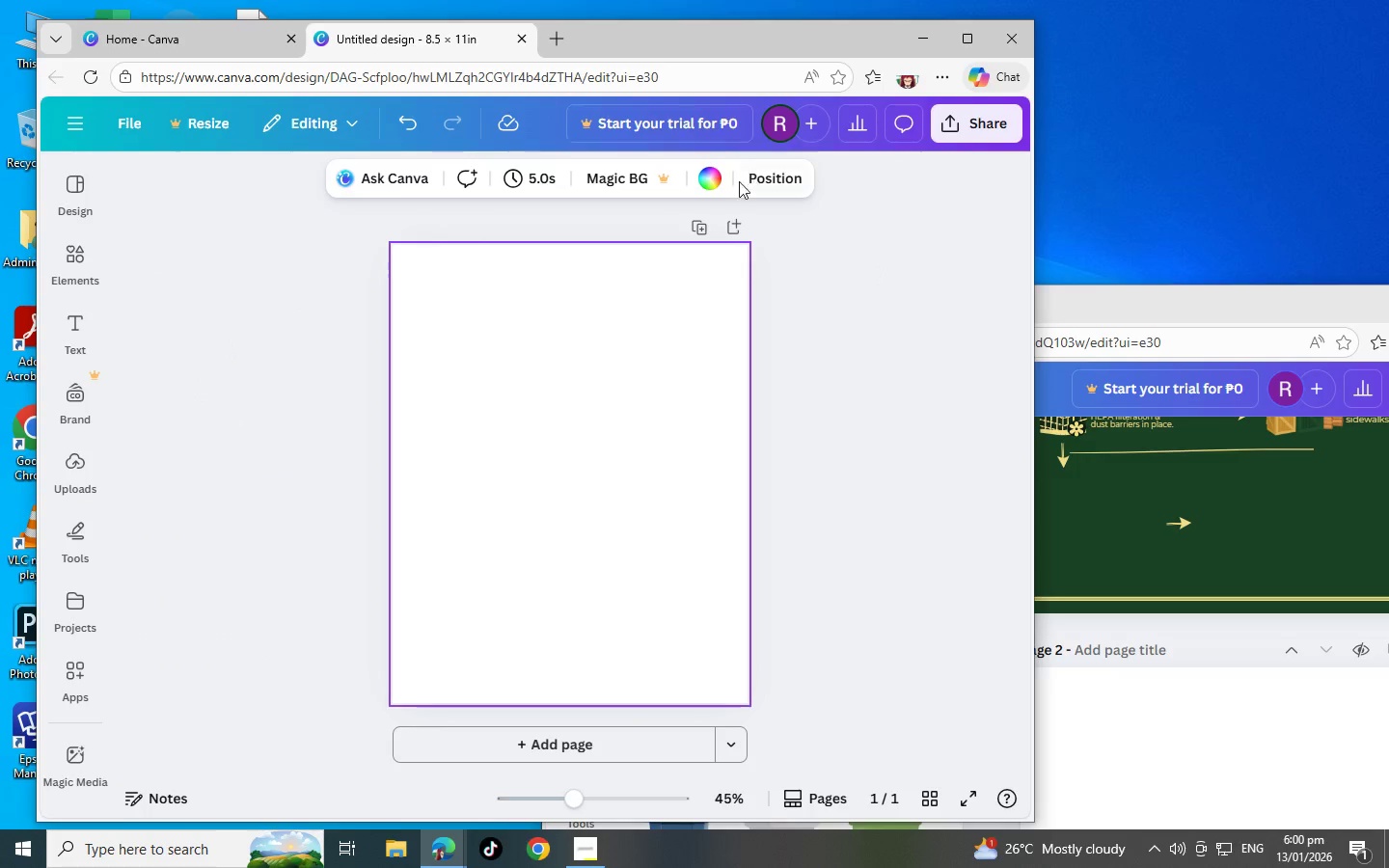 
left_click([703, 180])
 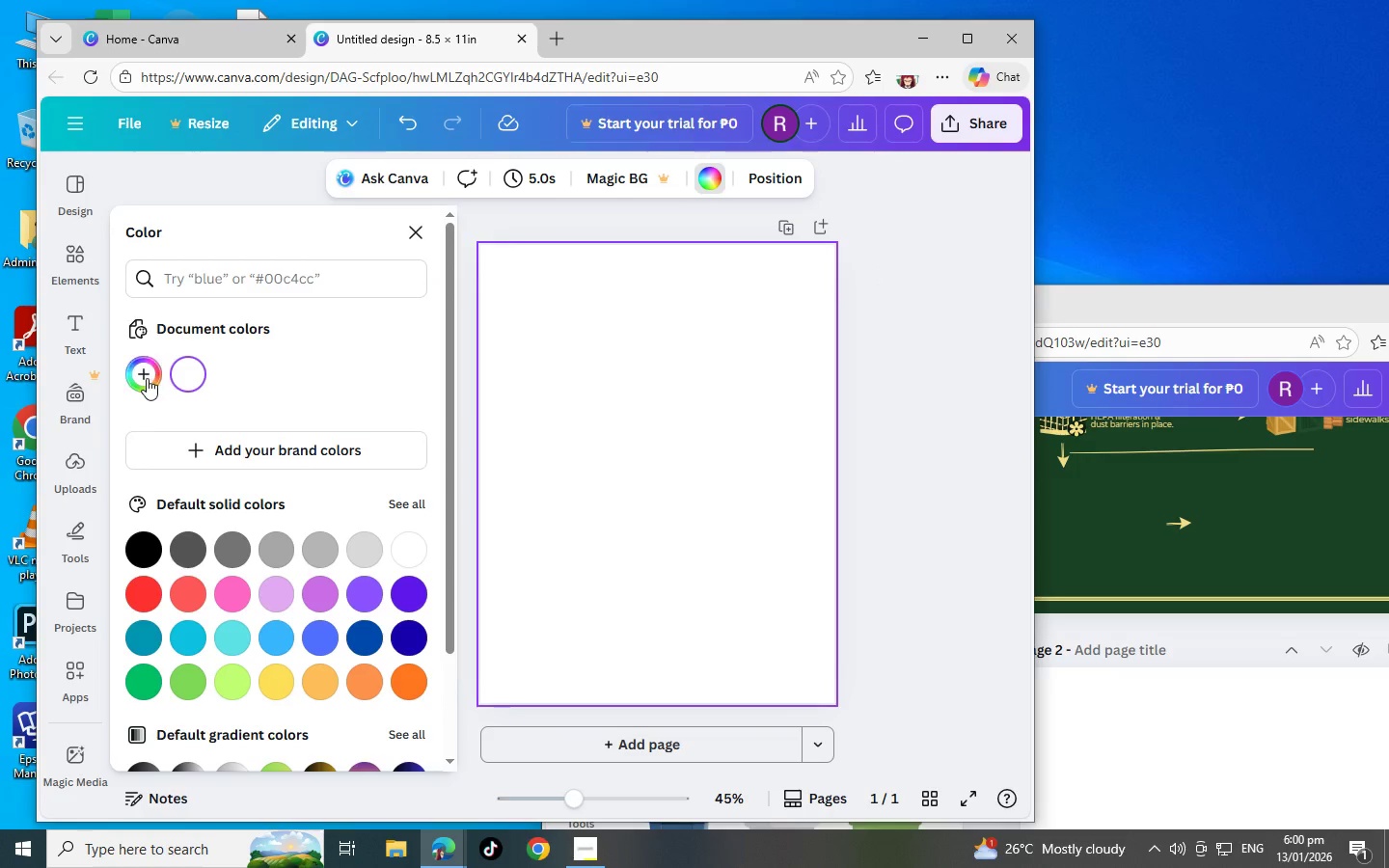 
left_click([147, 378])
 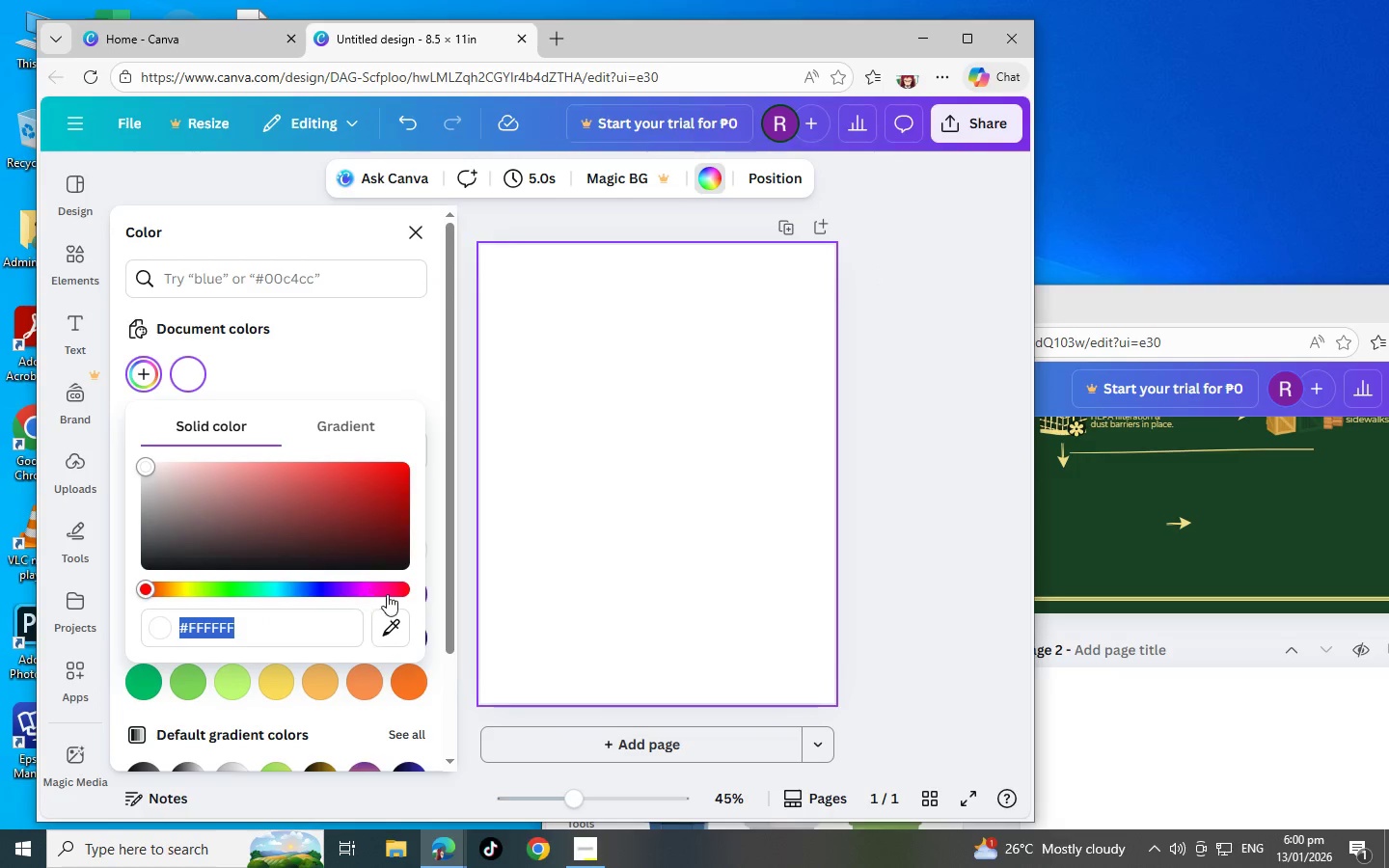 
left_click([390, 628])
 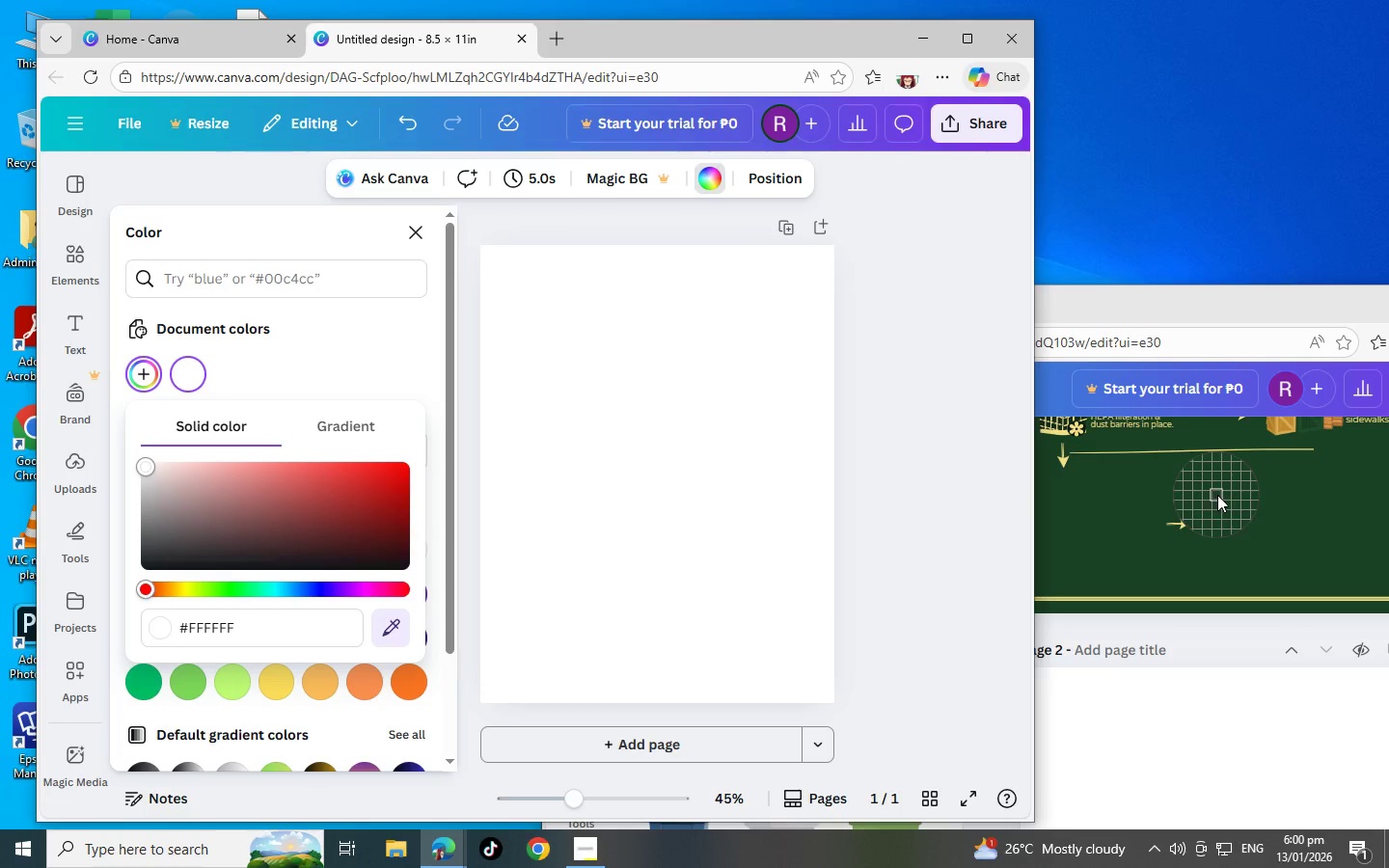 
left_click([1224, 495])
 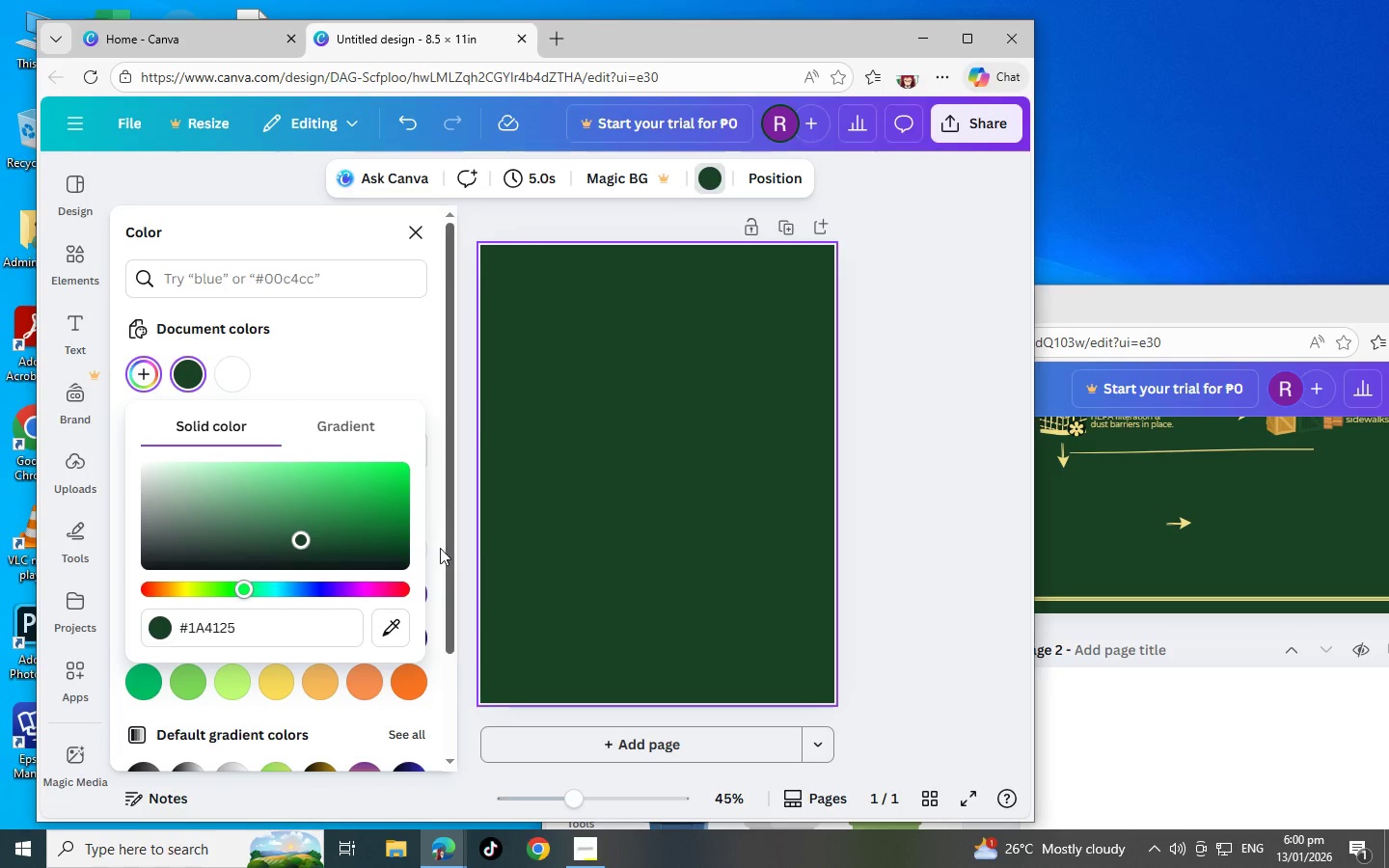 
left_click([415, 388])
 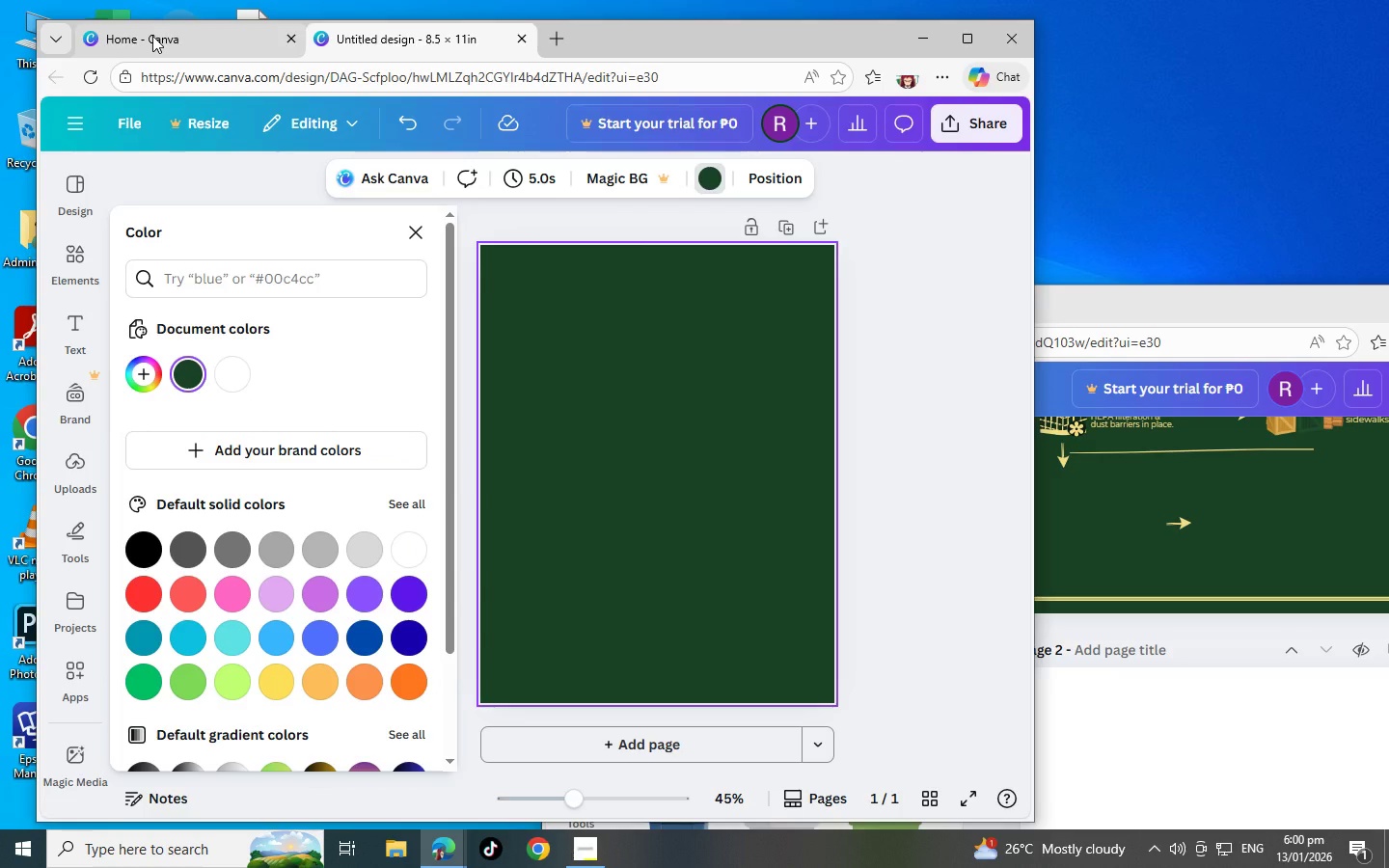 
left_click_drag(start_coordinate=[1150, 304], to_coordinate=[878, 191])
 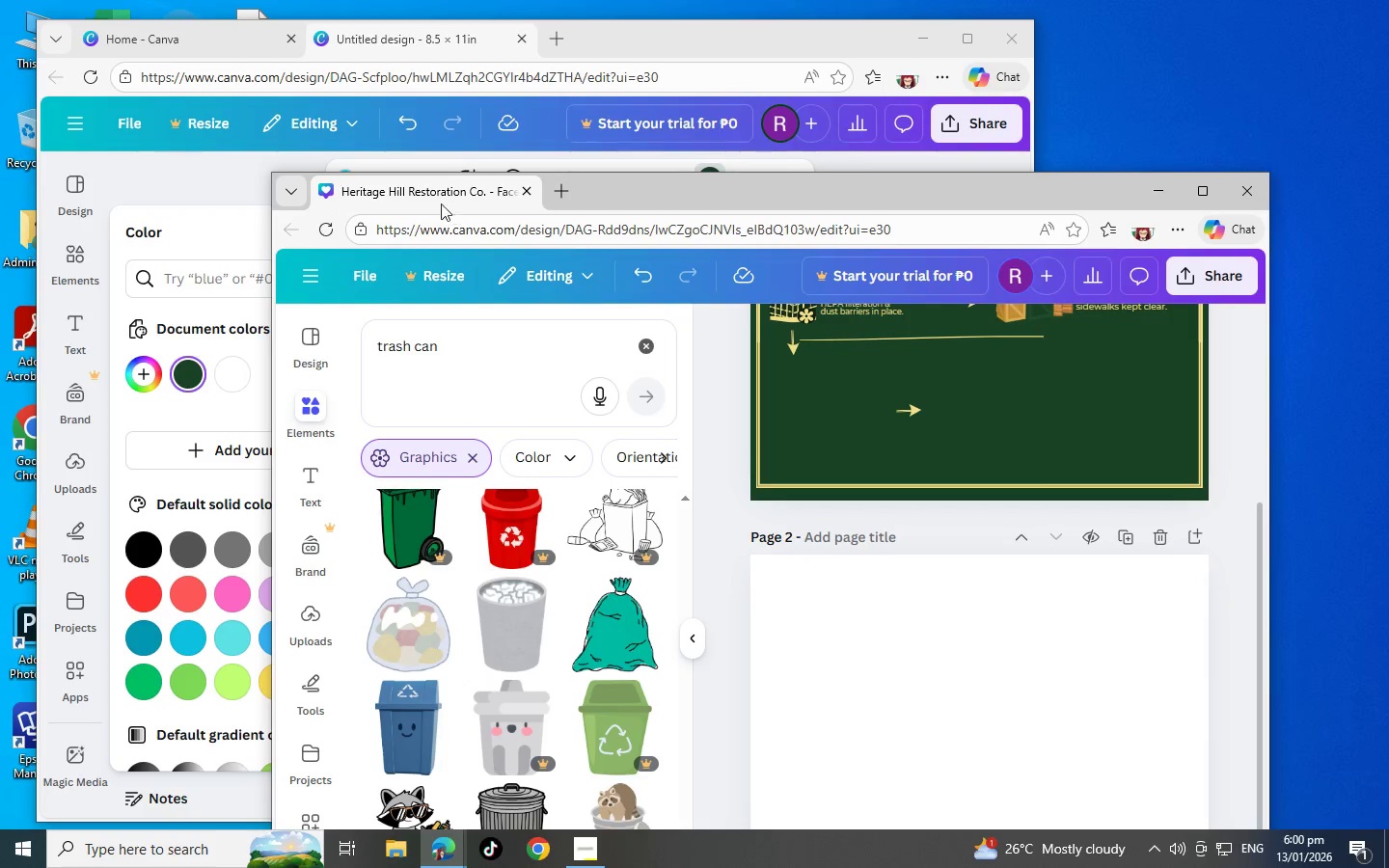 
left_click_drag(start_coordinate=[431, 196], to_coordinate=[684, 38])
 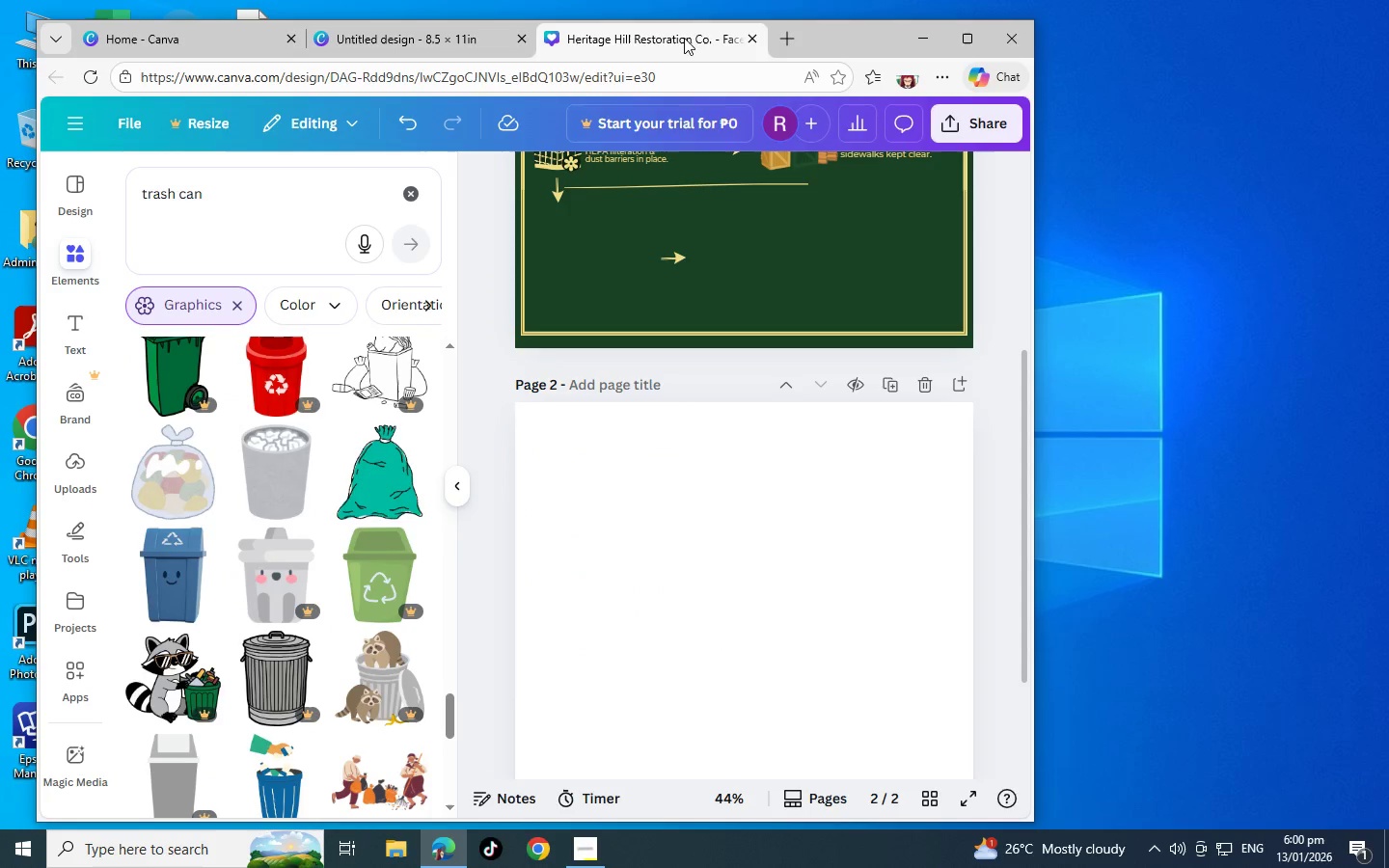 
left_click([684, 38])
 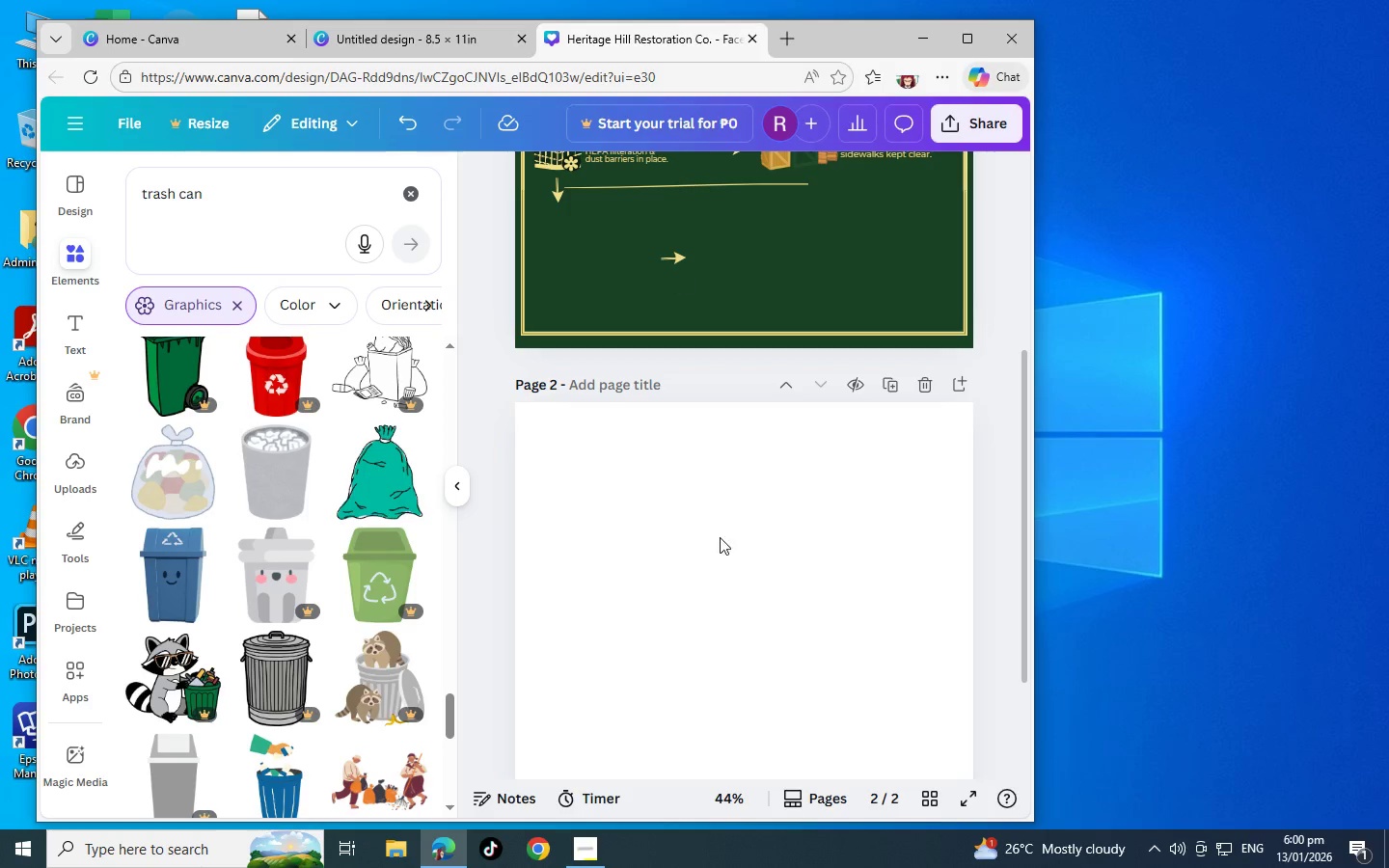 
scroll: coordinate [726, 478], scroll_direction: up, amount: 5.0
 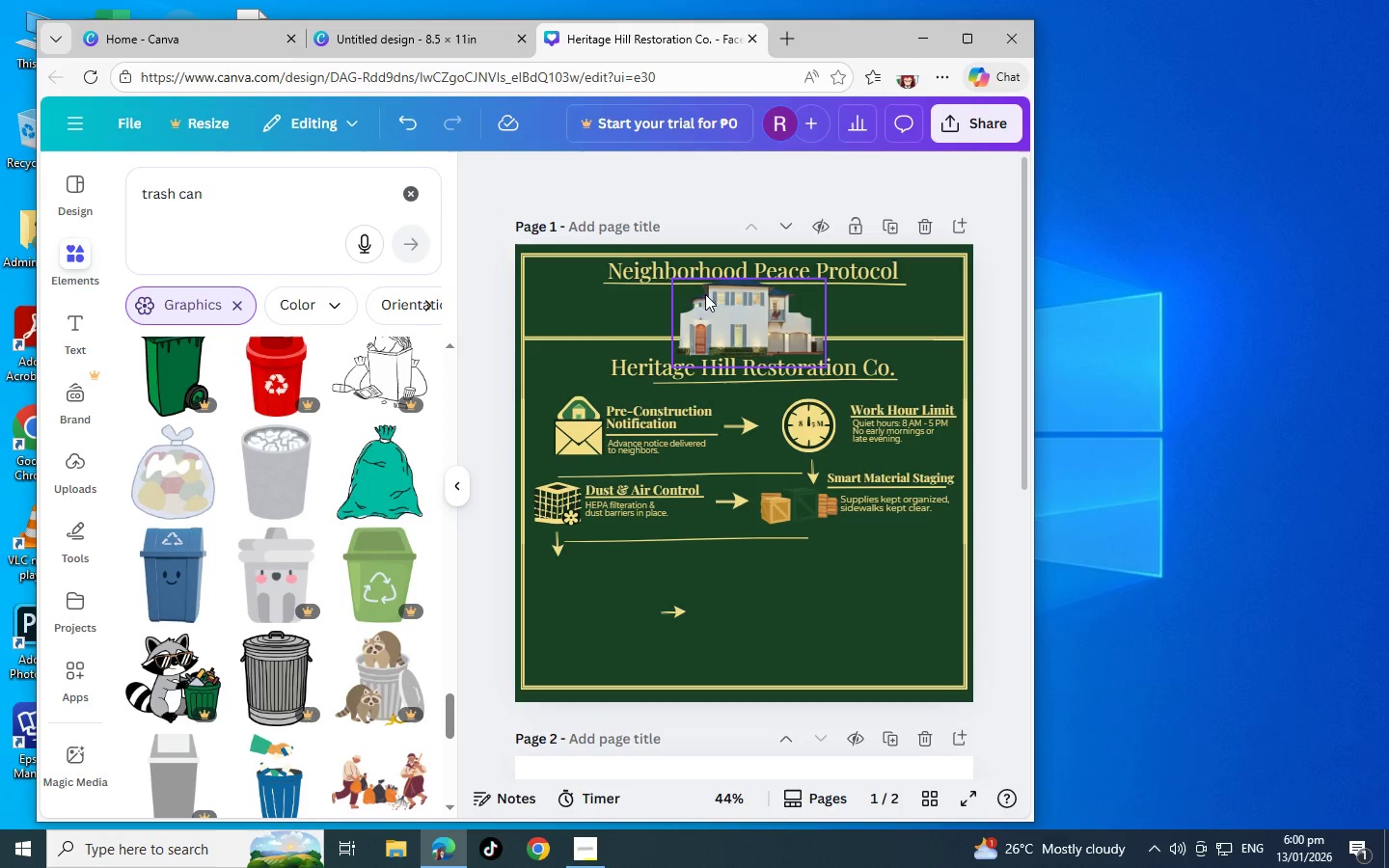 
left_click([720, 317])
 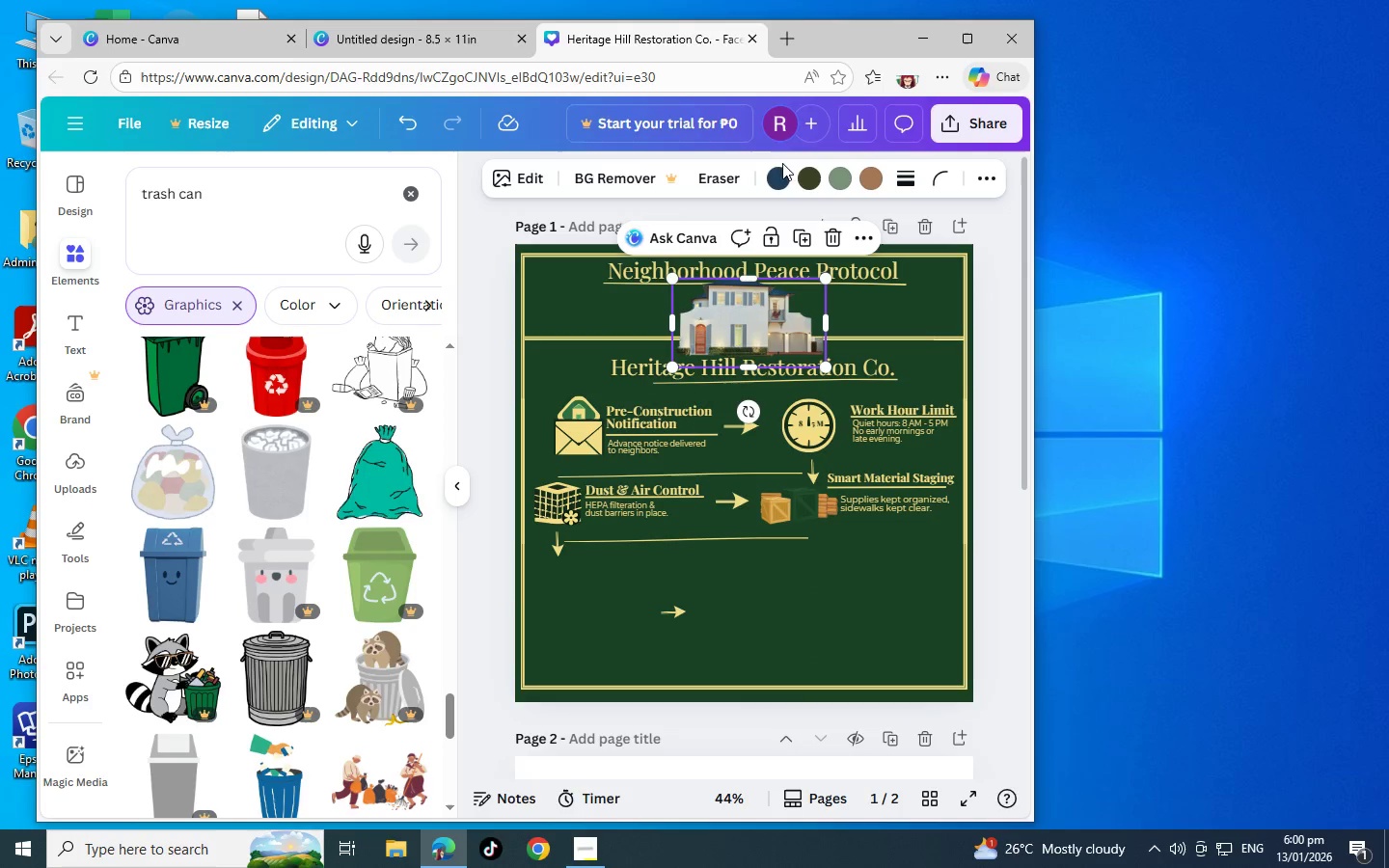 
left_click([777, 172])
 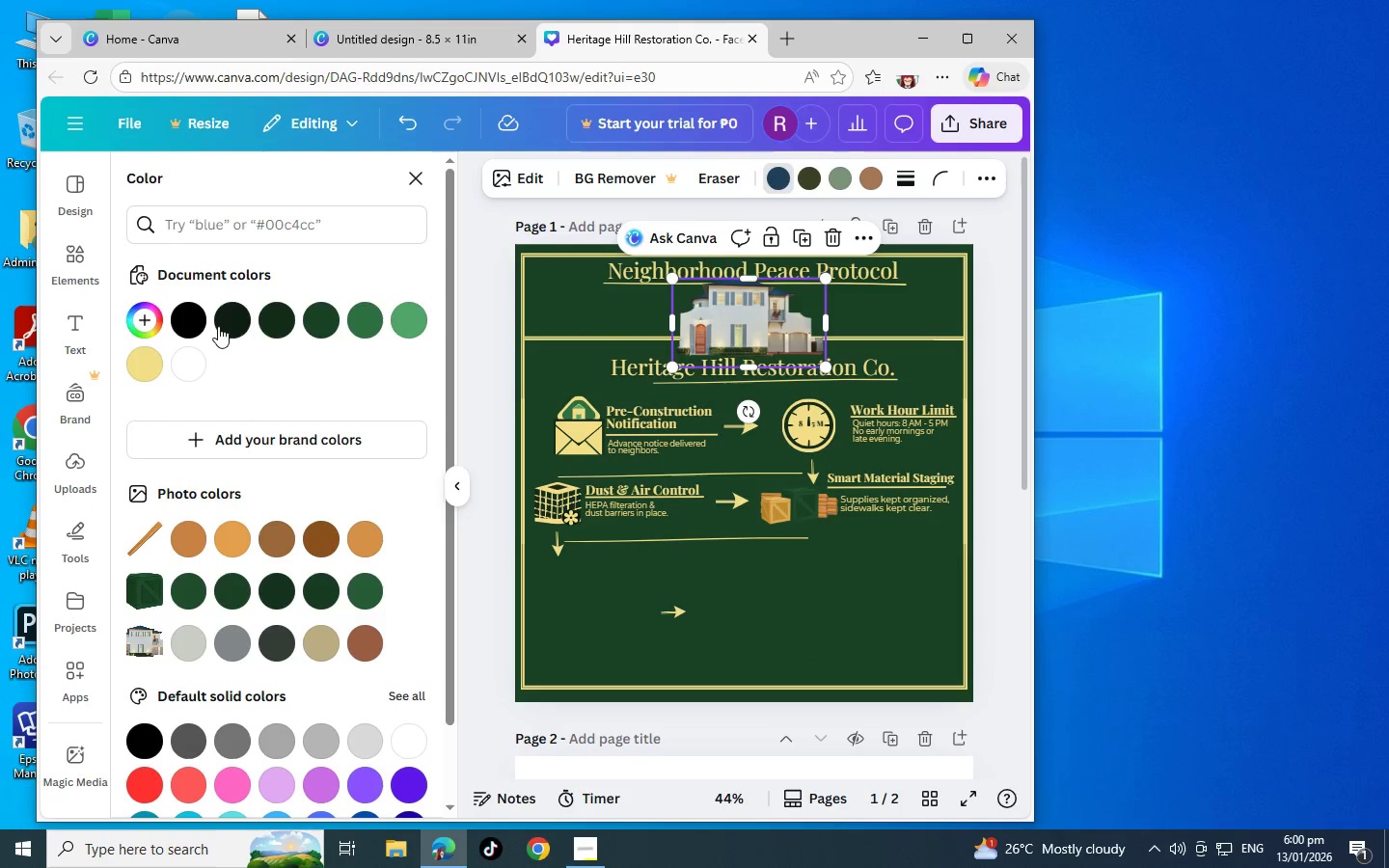 
left_click([232, 323])
 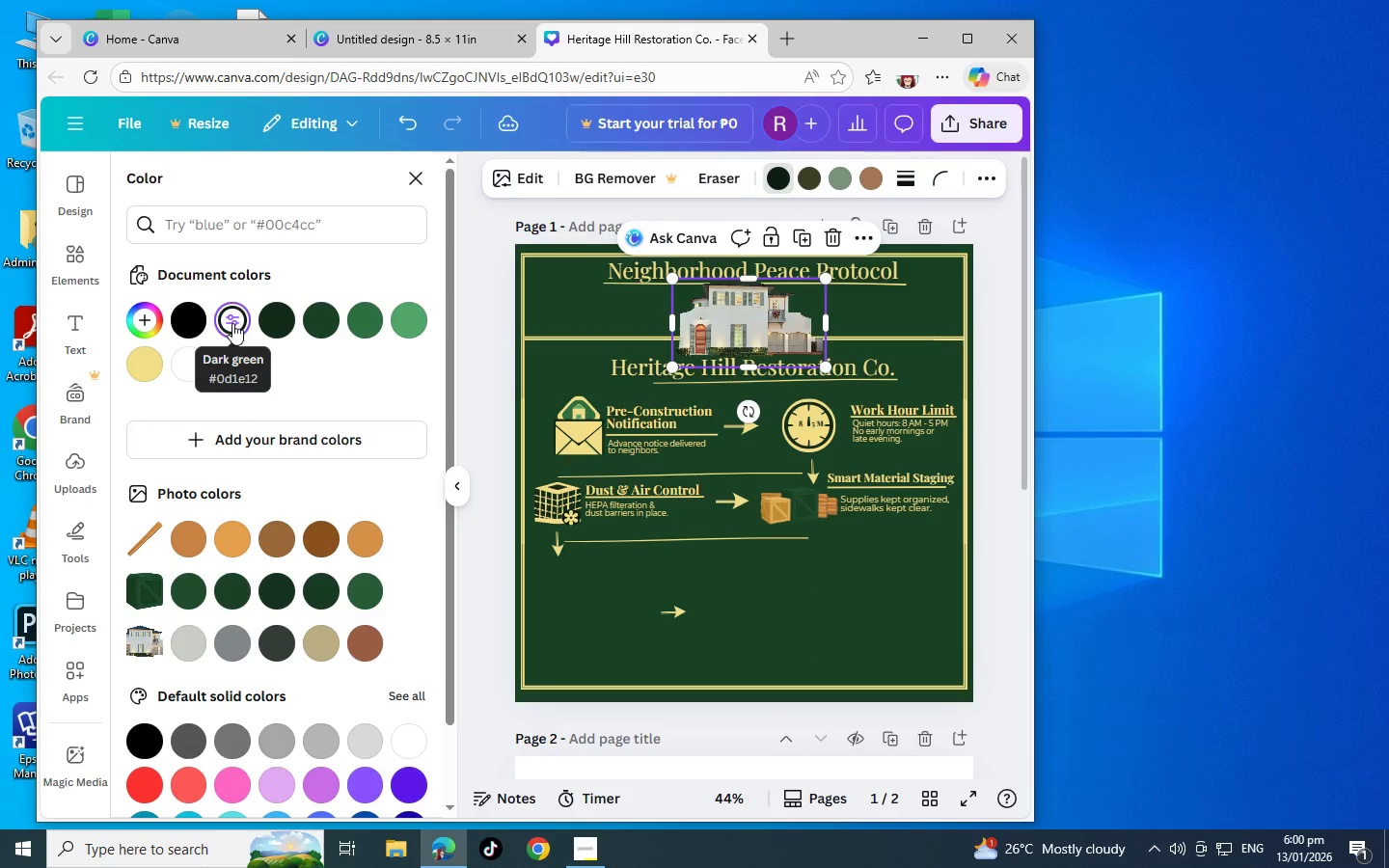 
key(Control+Z)
 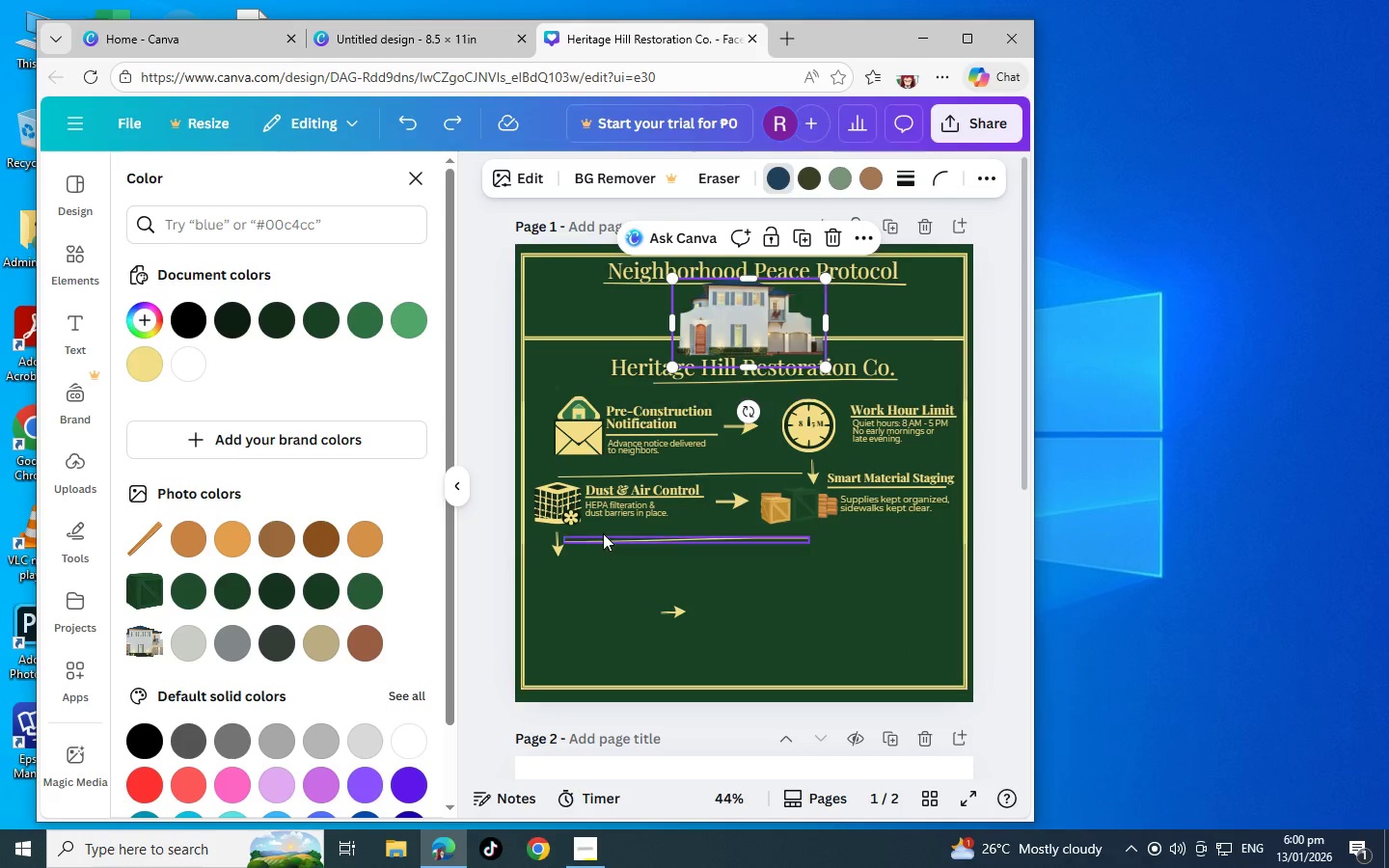 
wait(10.84)
 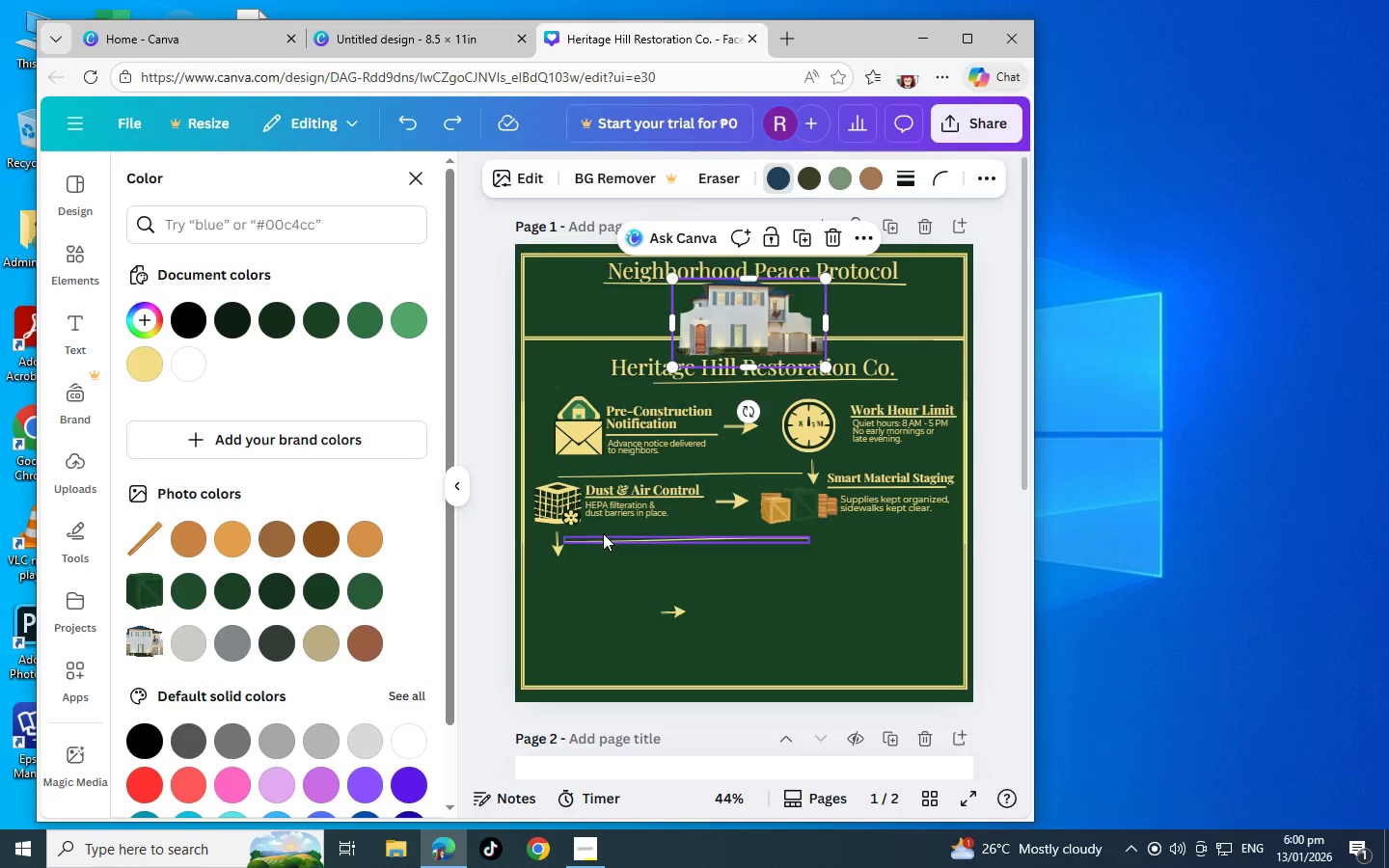 
left_click([567, 867])